 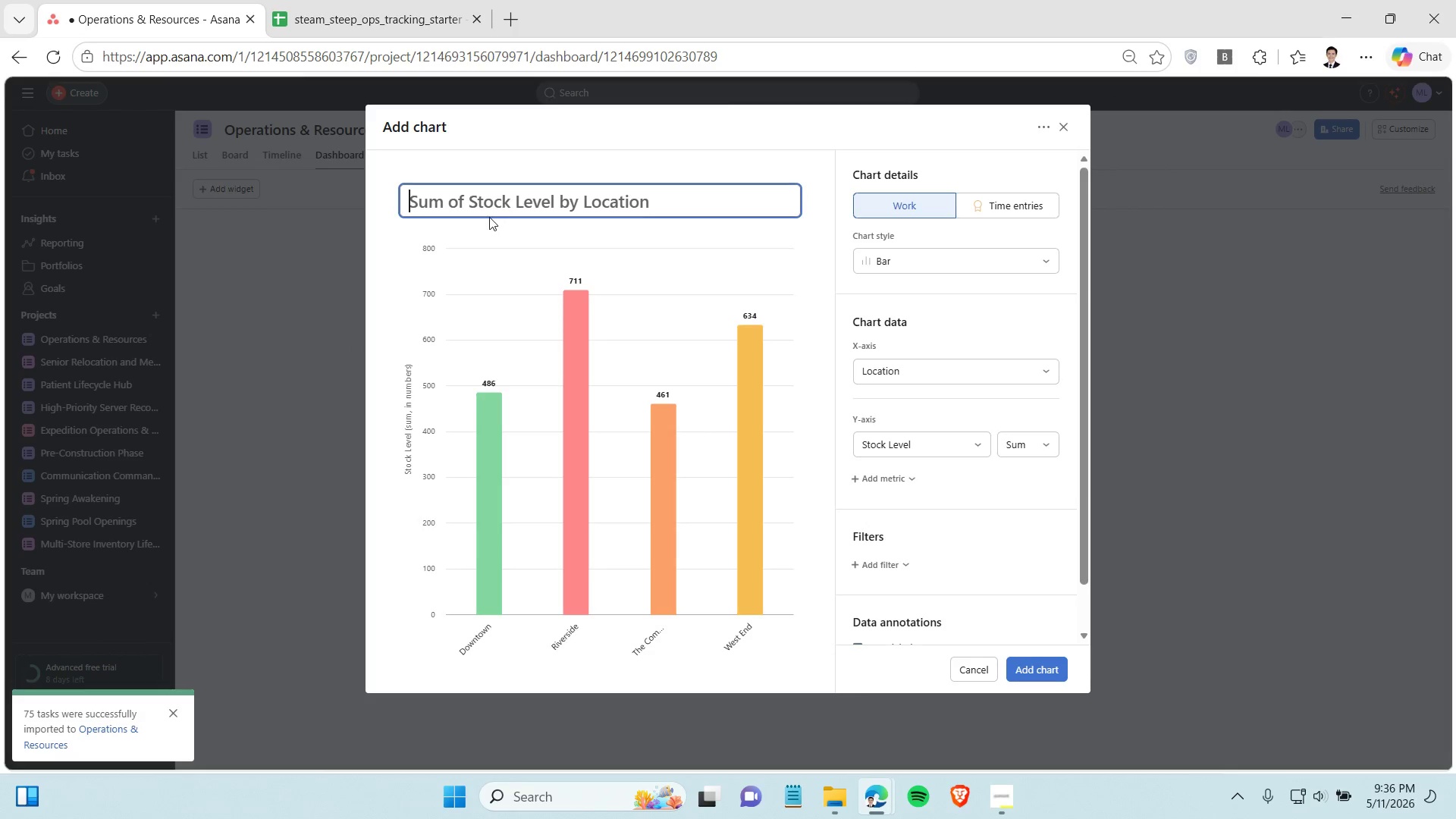 
type(Stock Levels by Location)
 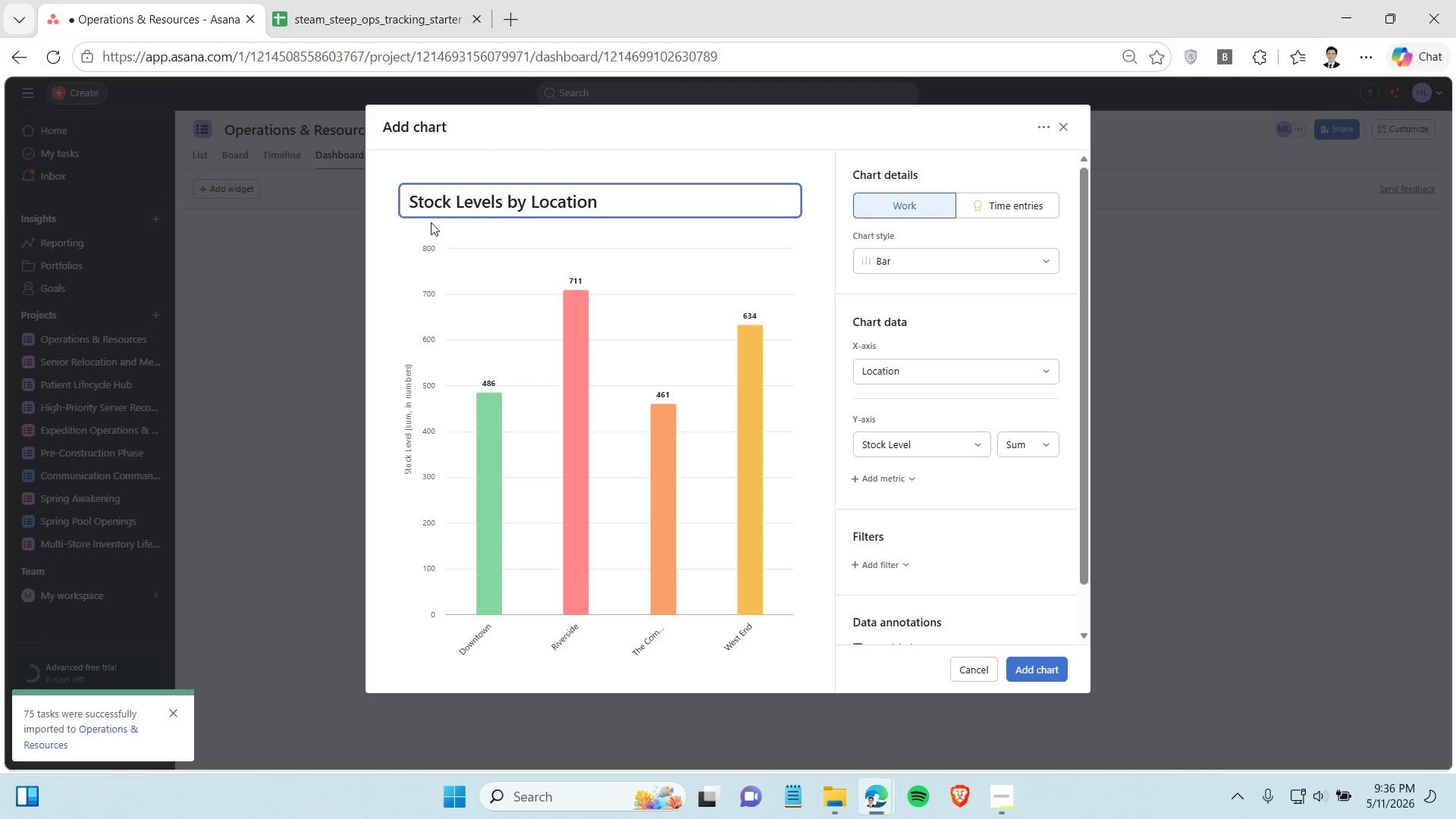 
left_click([388, 233])
 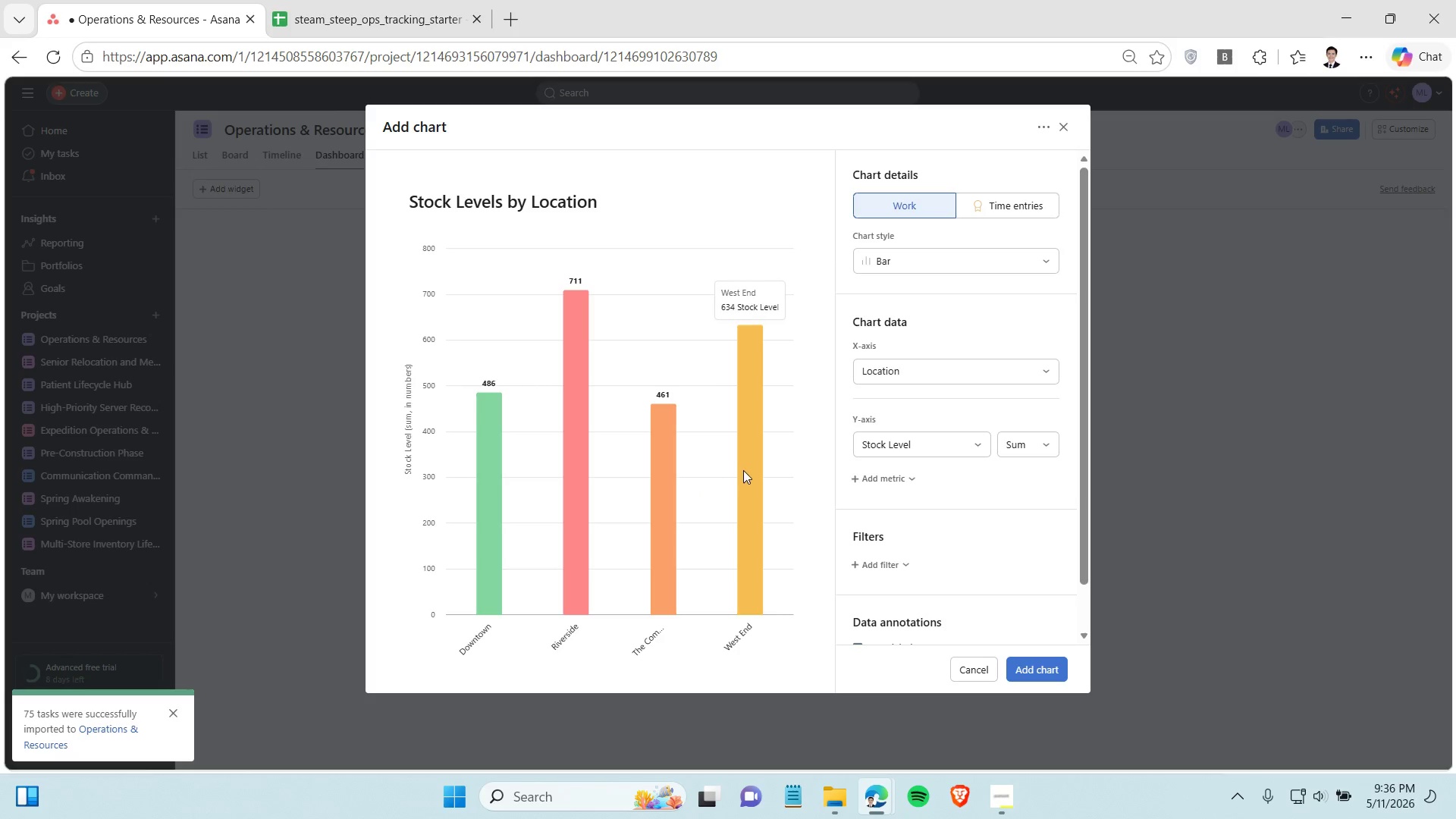 
wait(6.28)
 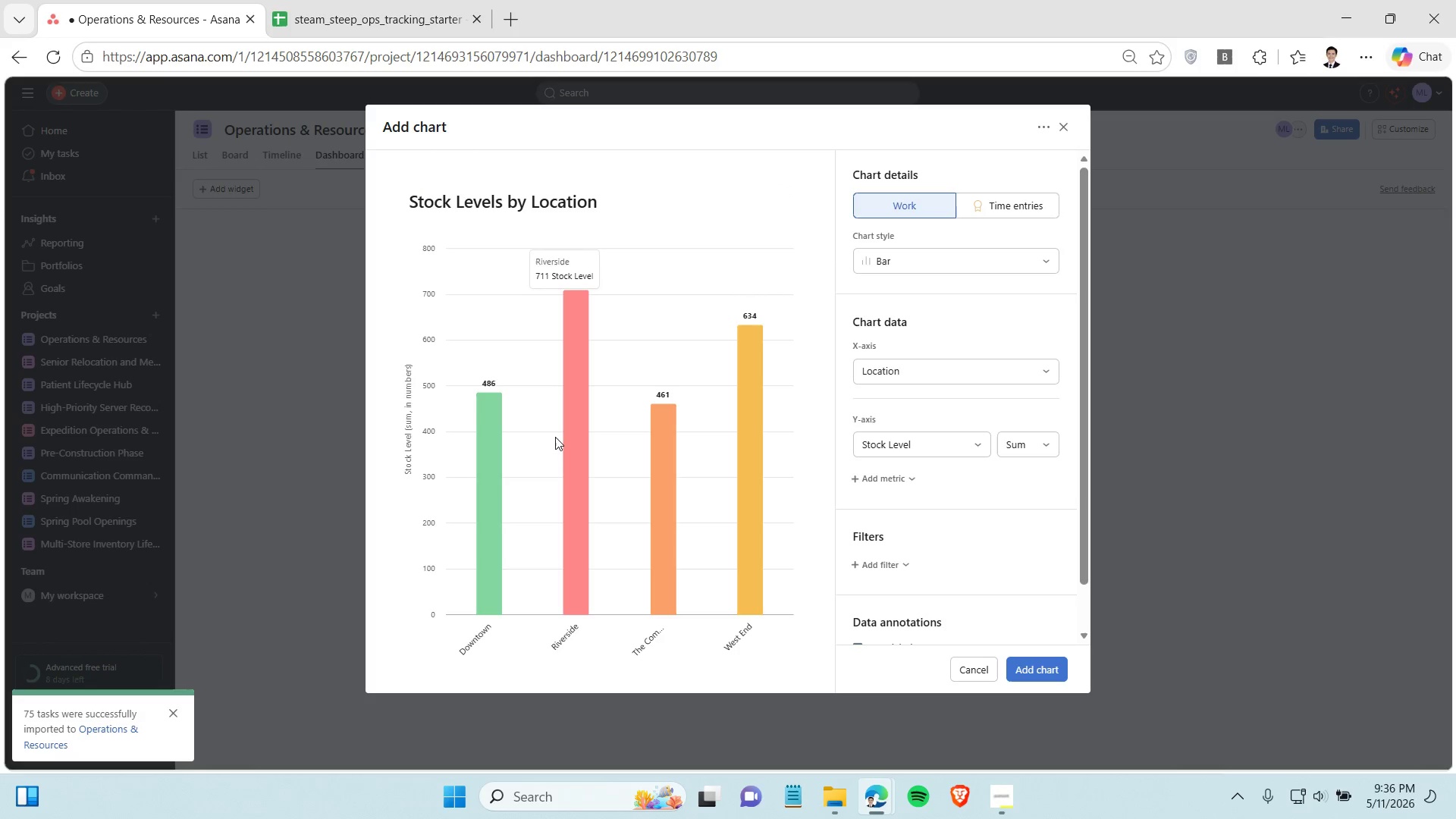 
scroll: coordinate [976, 473], scroll_direction: down, amount: 5.0
 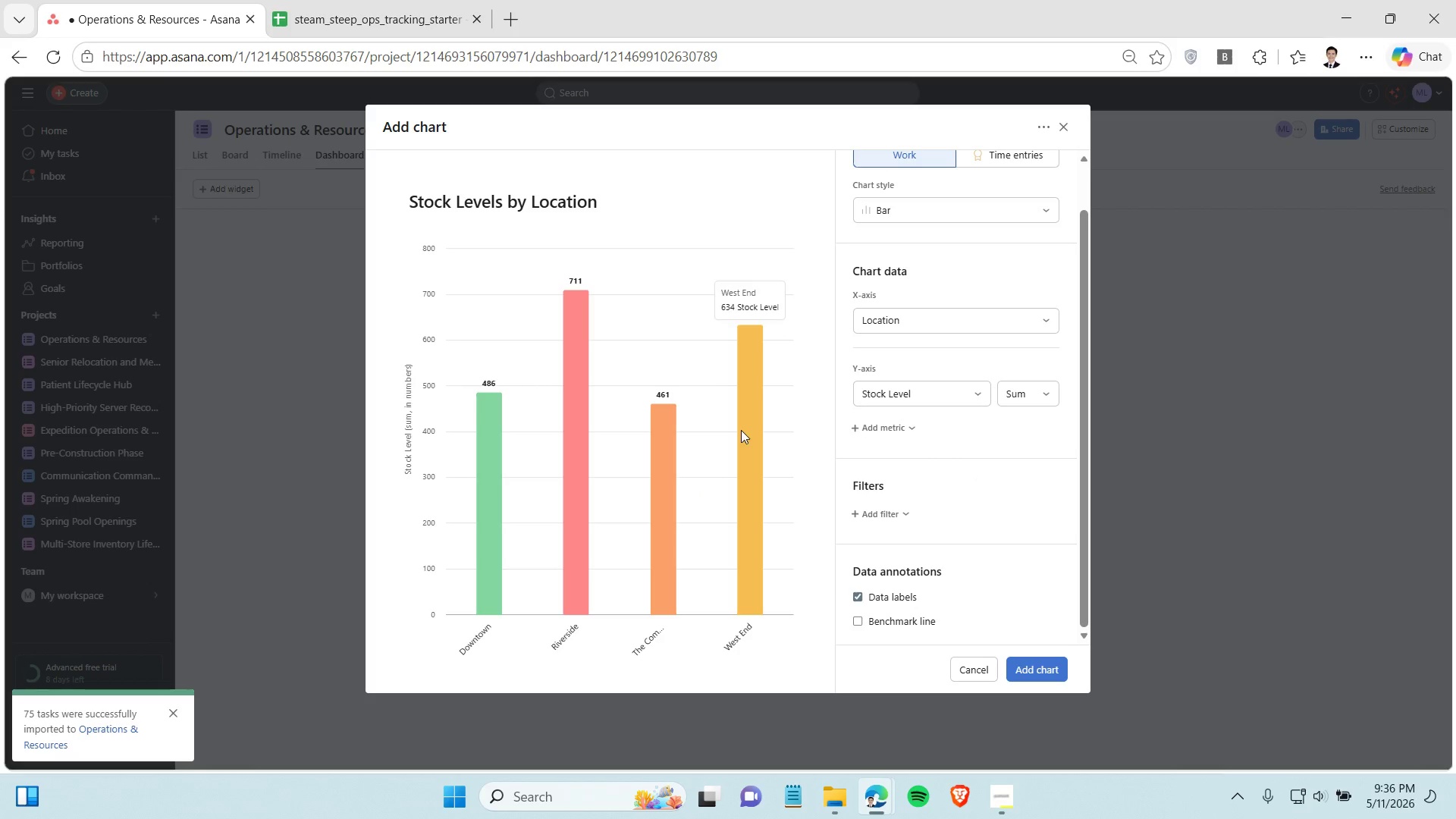 
double_click([748, 422])
 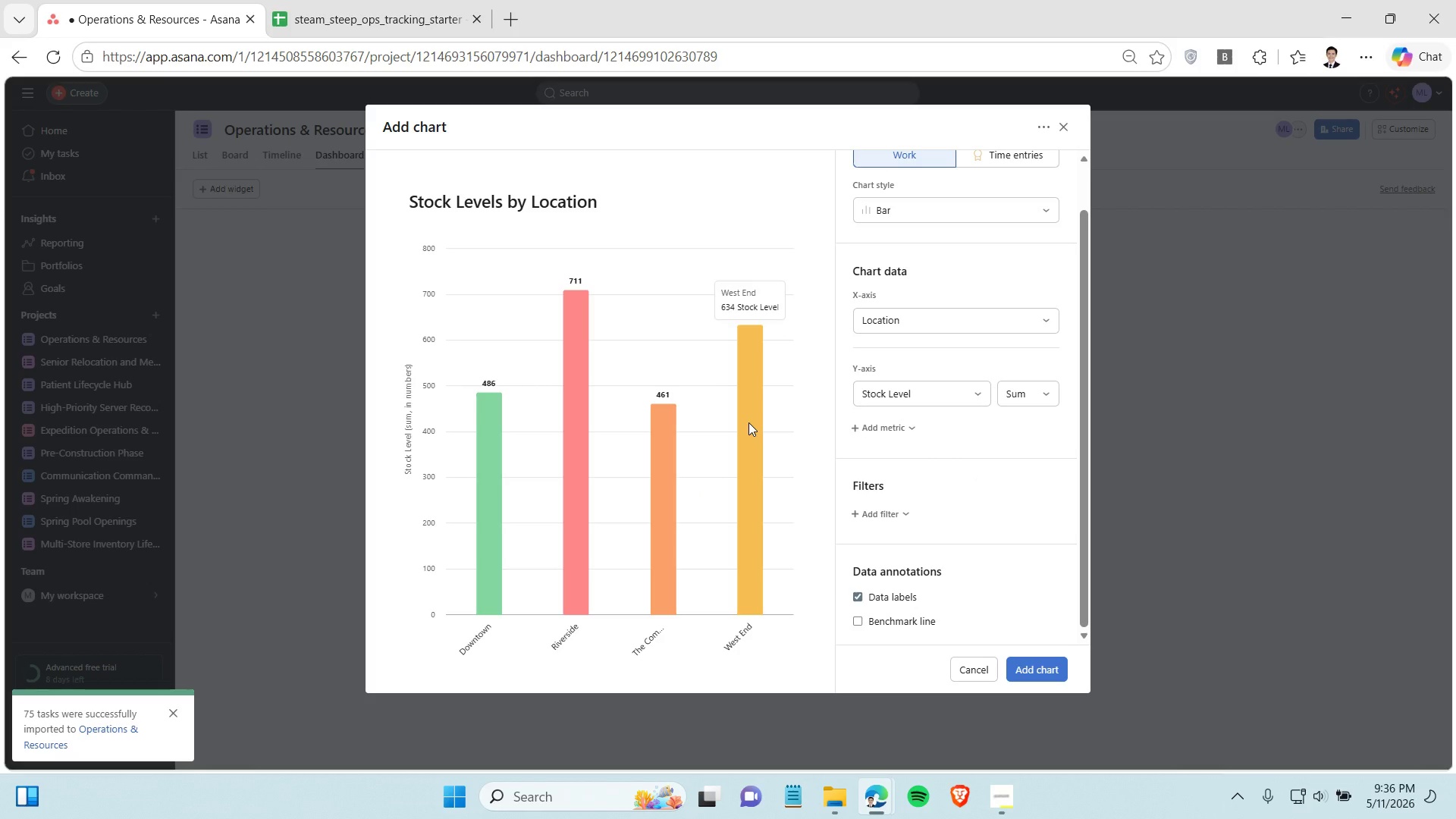 
triple_click([748, 422])
 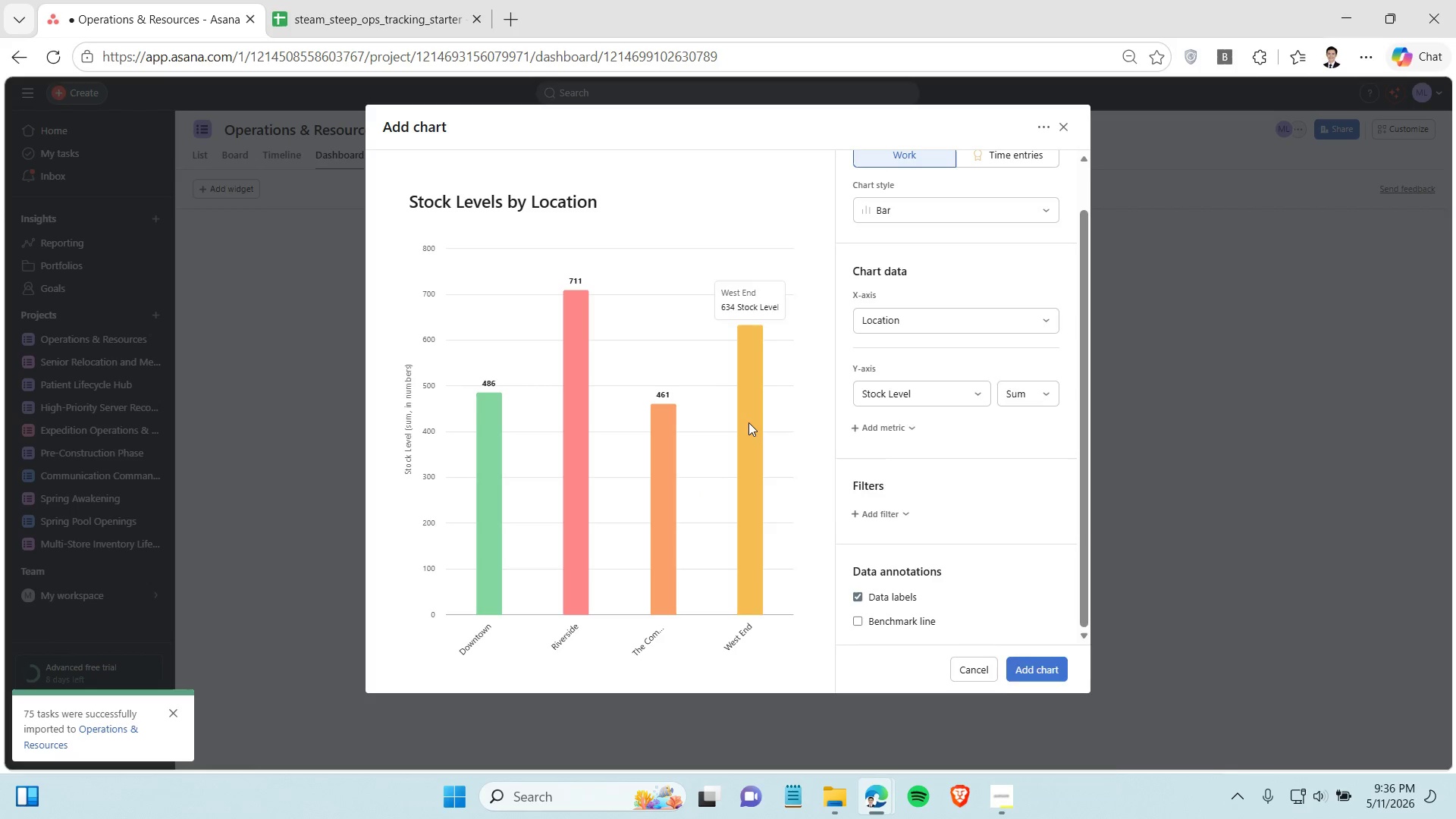 
right_click([748, 422])
 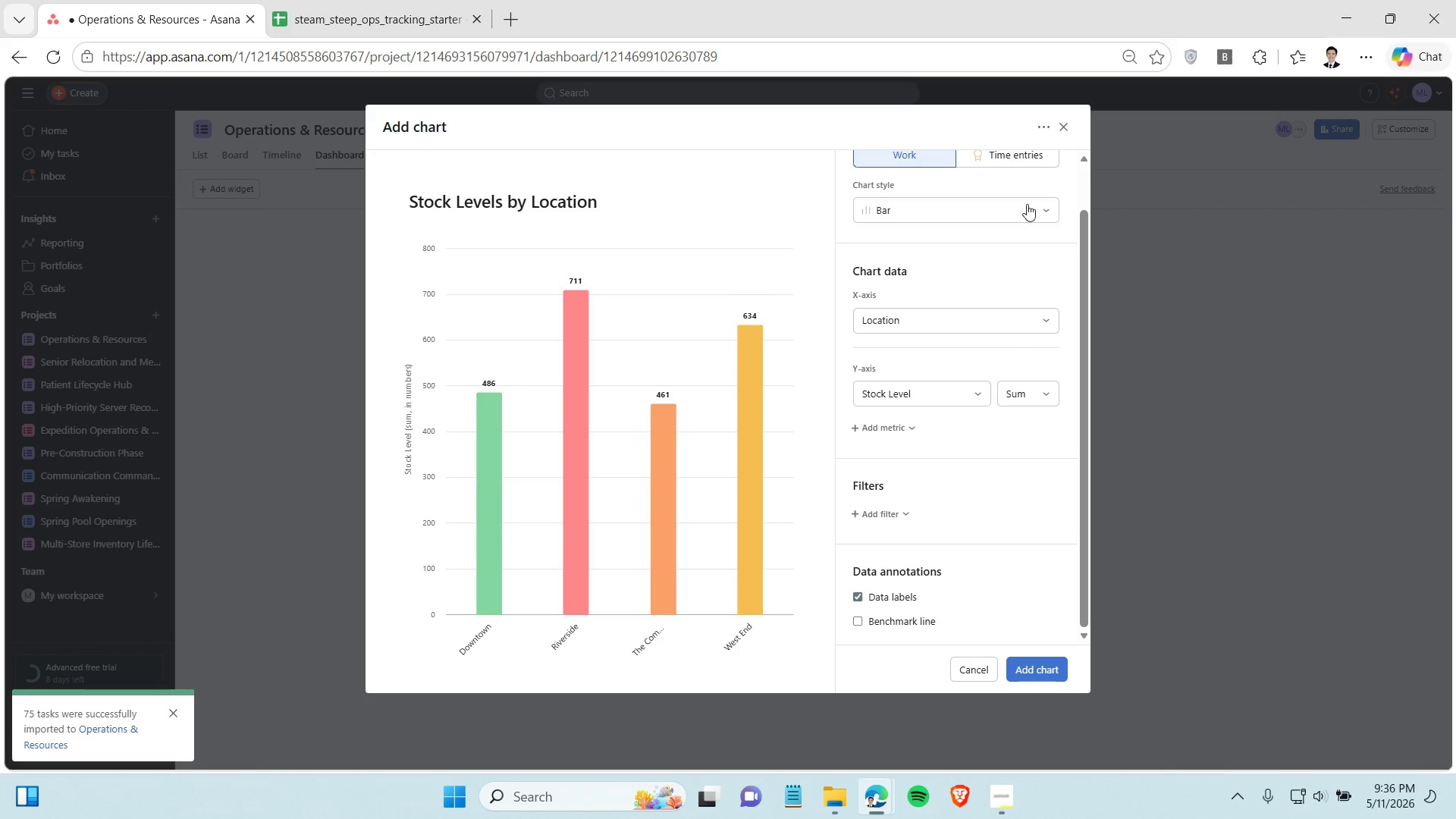 
scroll: coordinate [1021, 153], scroll_direction: up, amount: 1.0
 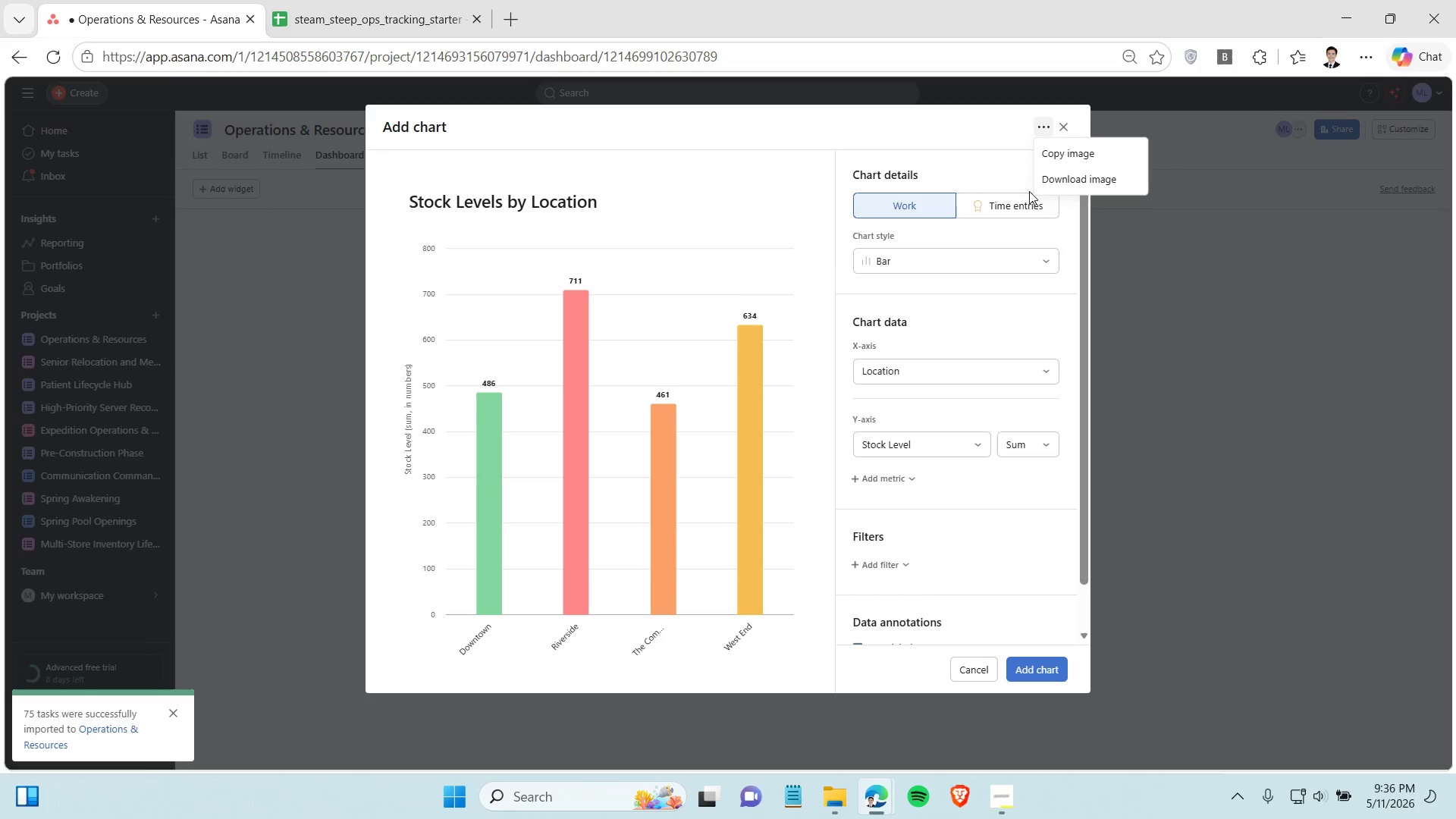 
left_click([1020, 210])
 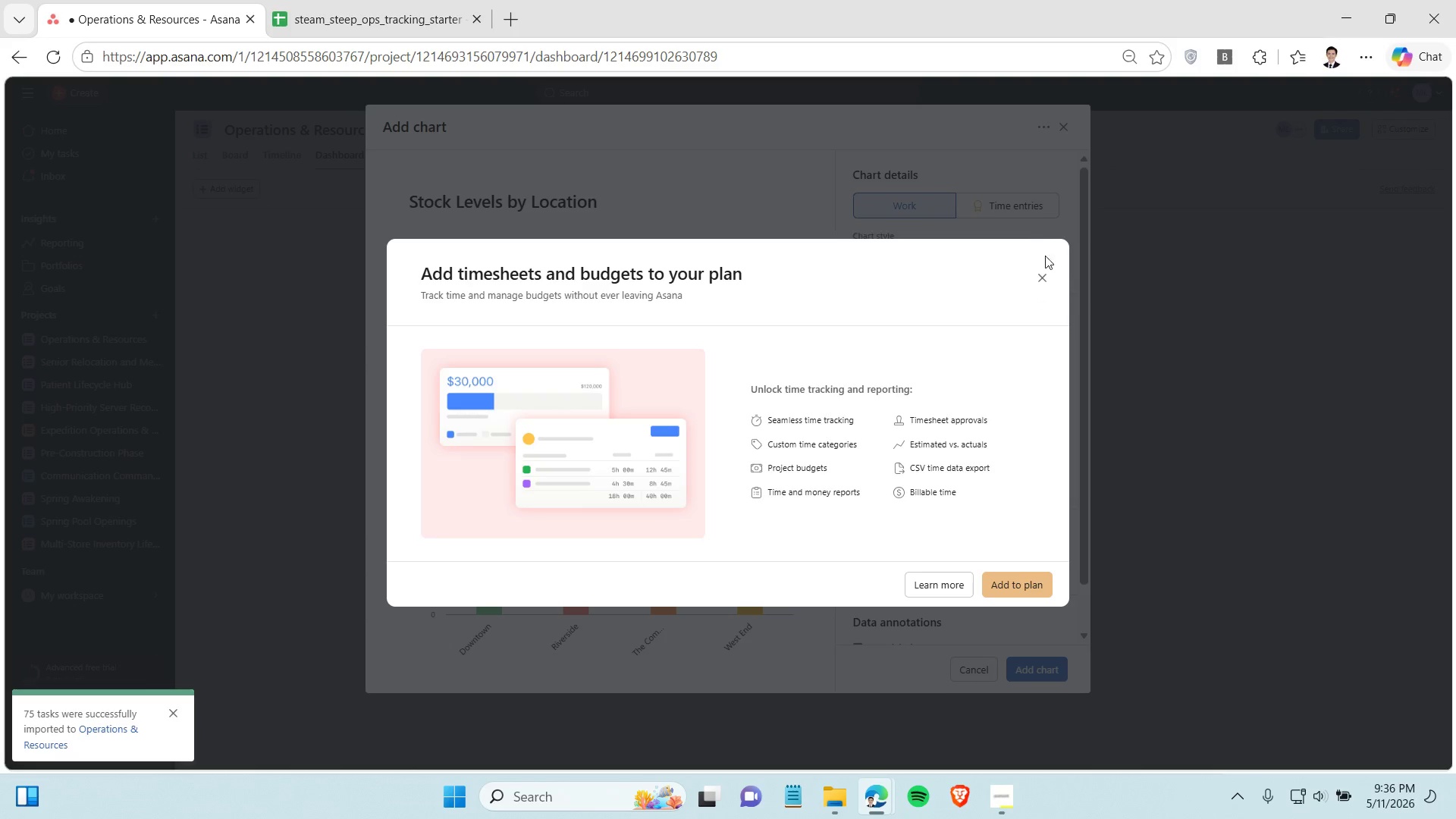 
left_click([1046, 284])
 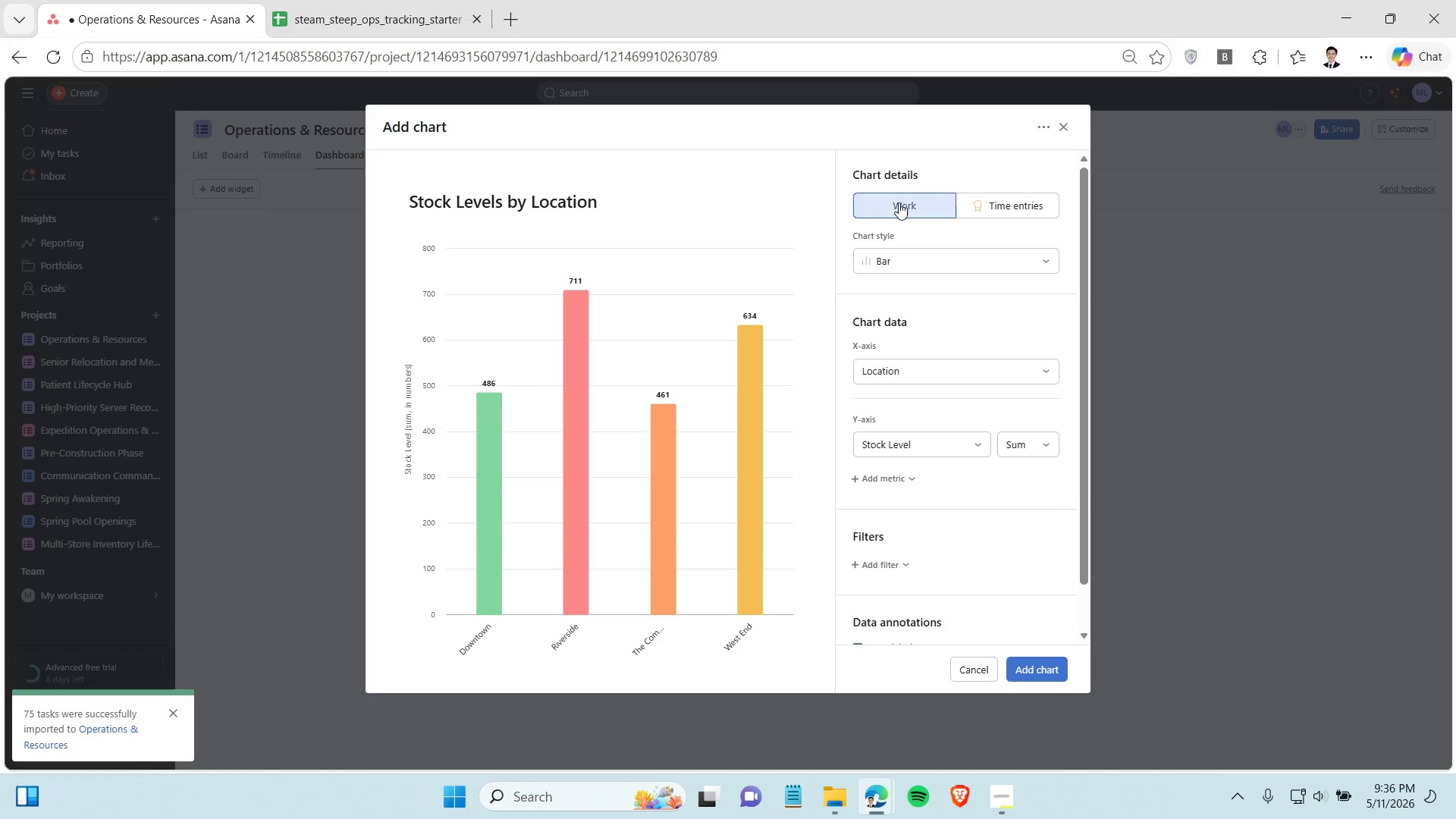 
double_click([899, 202])
 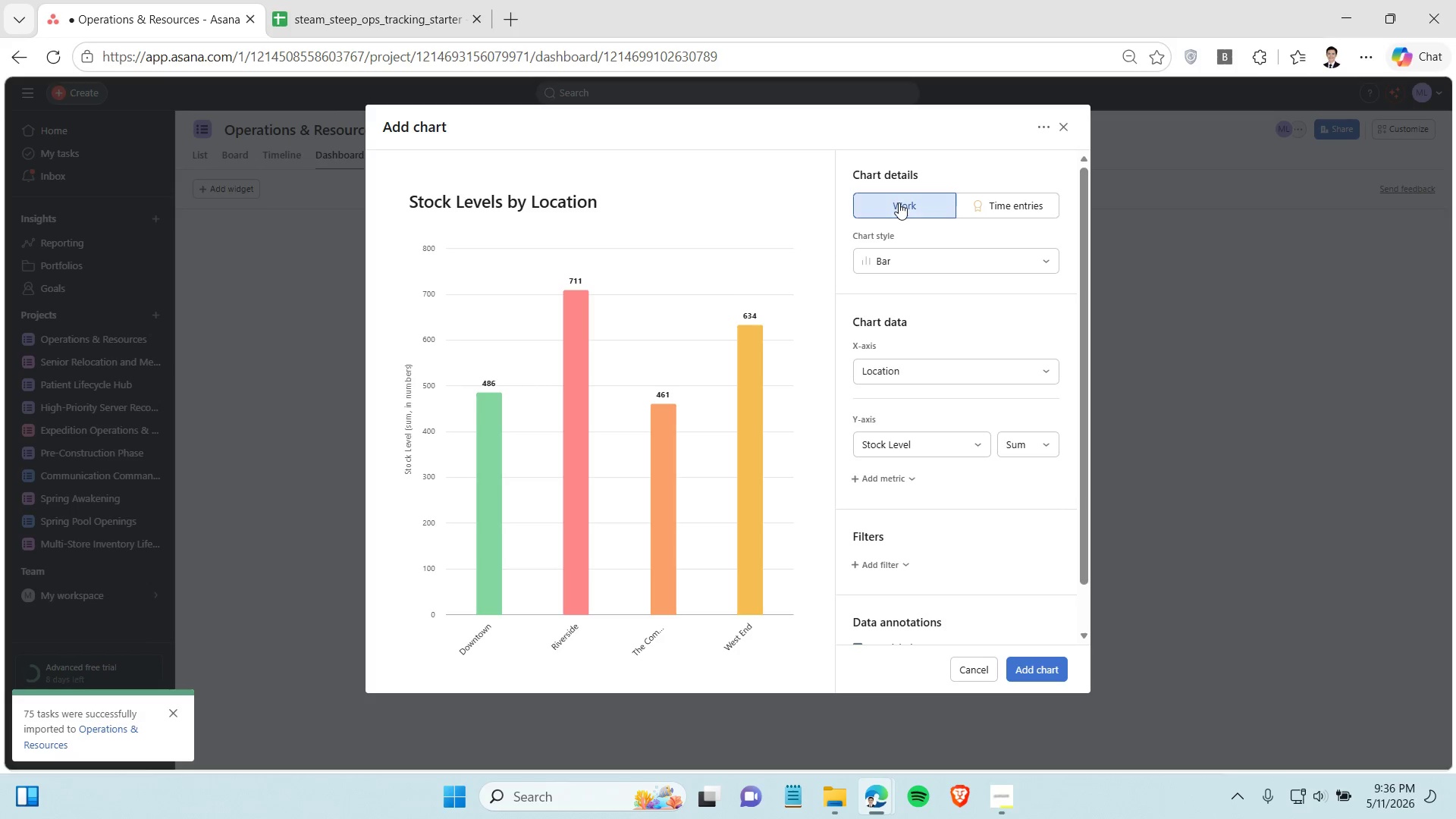 
triple_click([899, 202])
 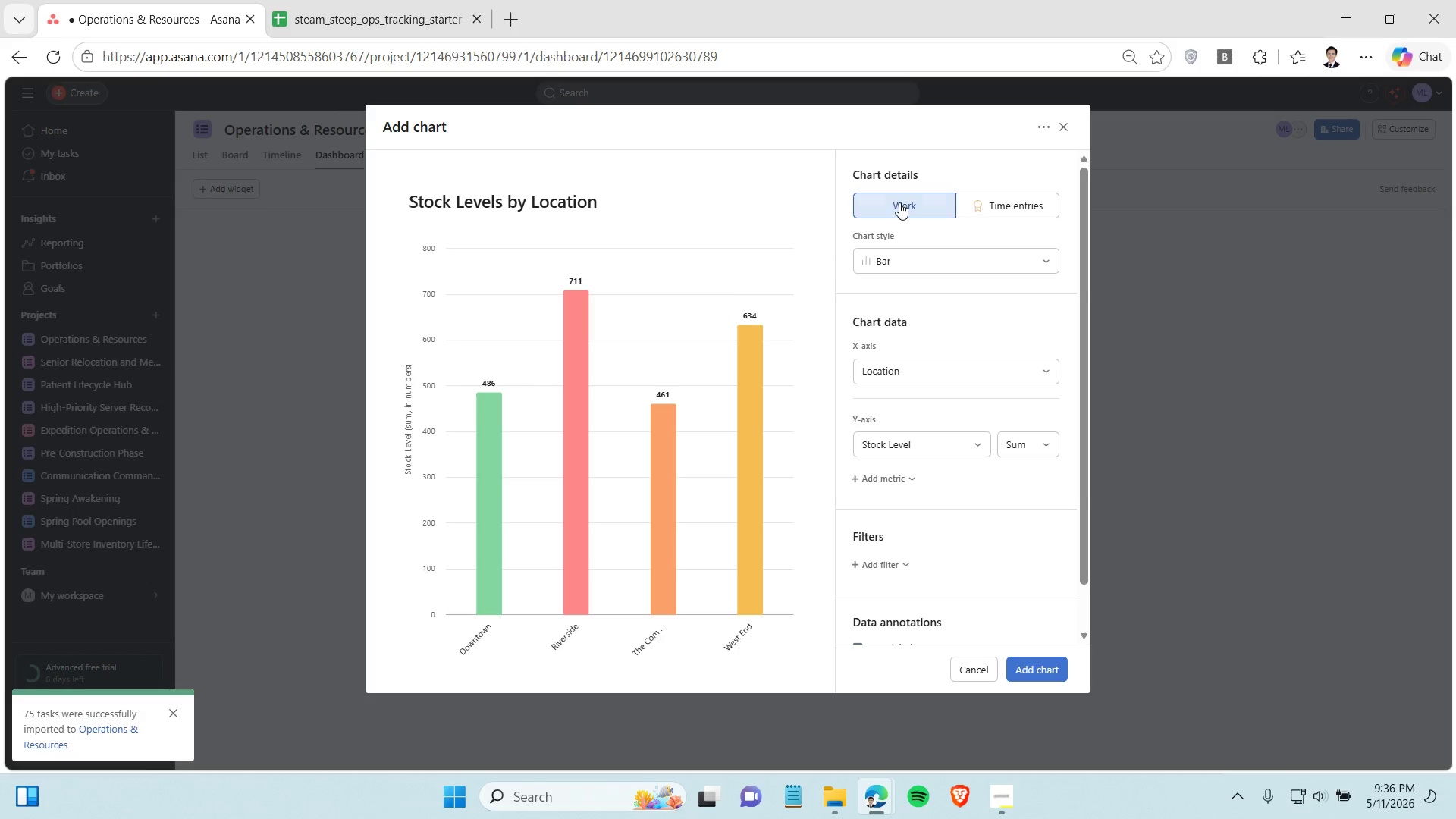 
triple_click([899, 202])
 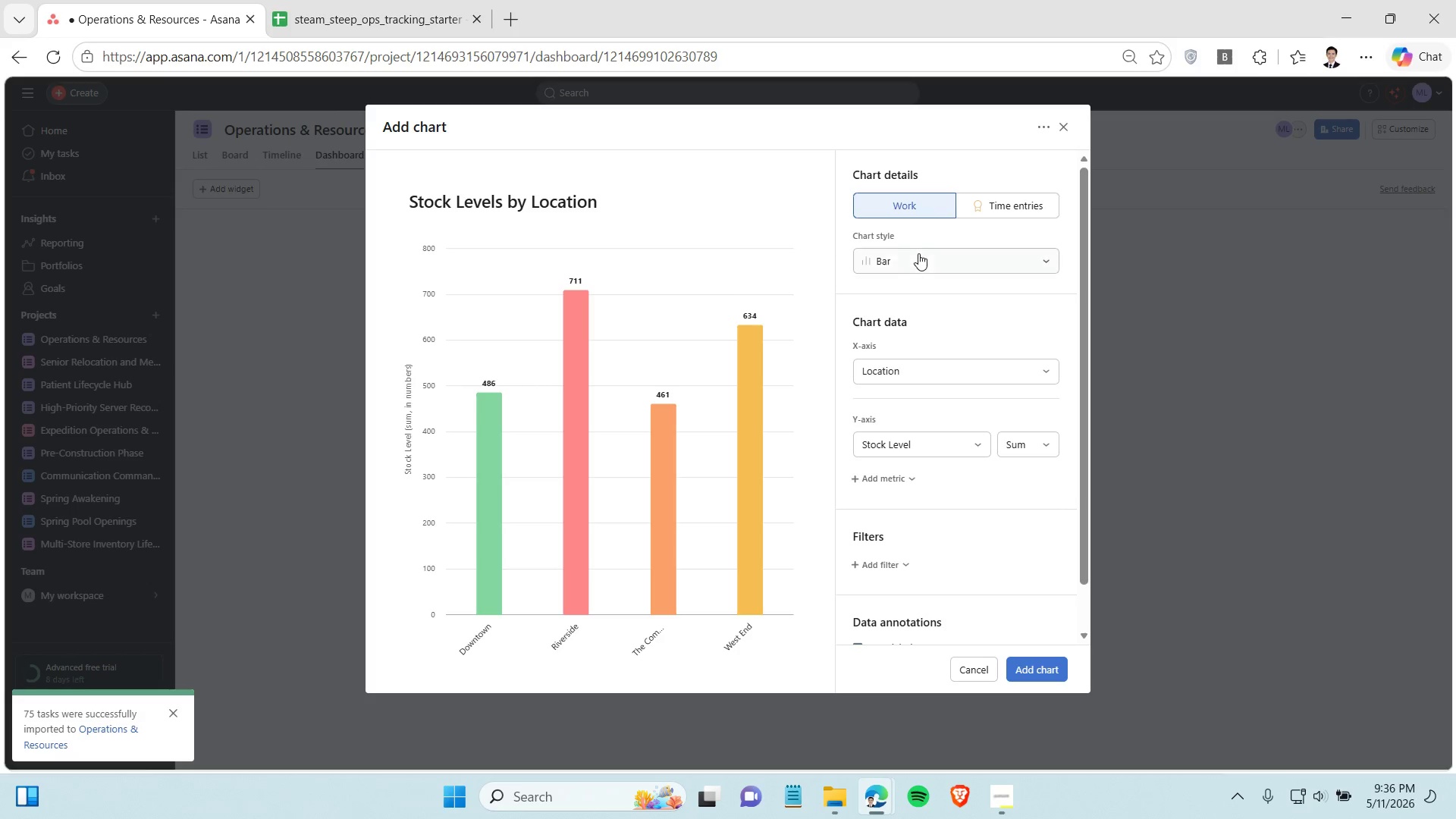 
left_click([921, 257])
 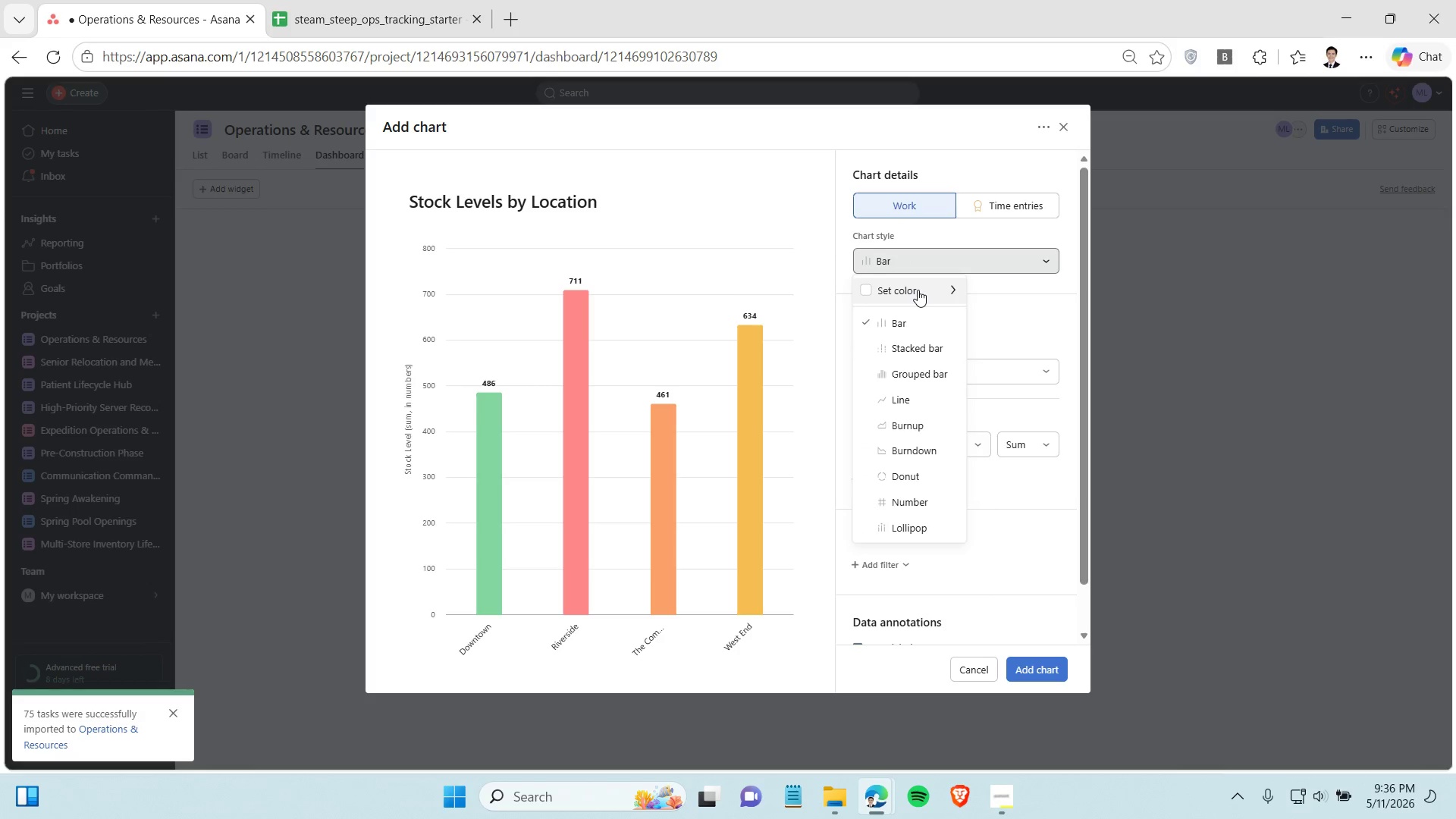 
double_click([918, 290])
 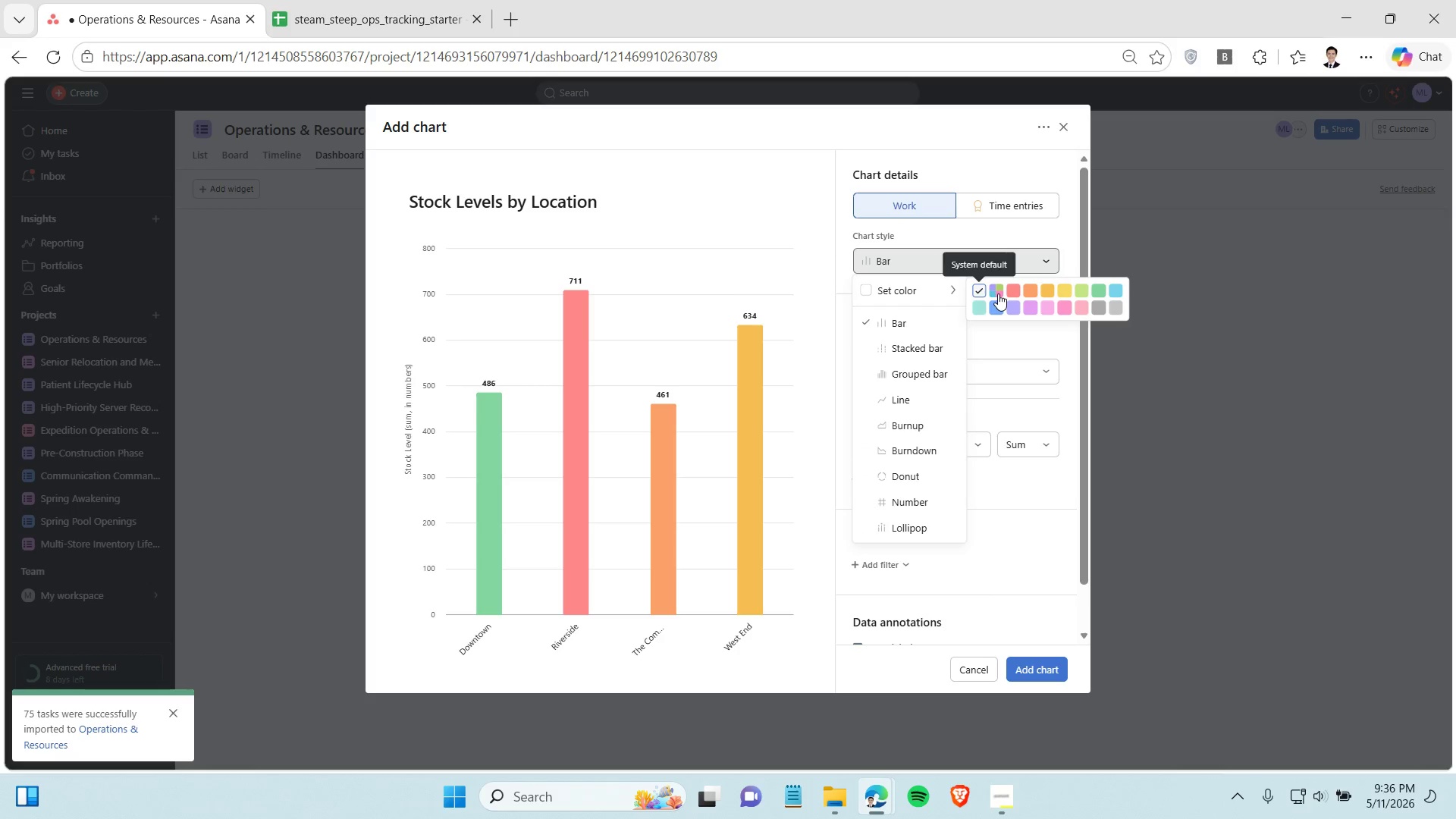 
left_click([996, 293])
 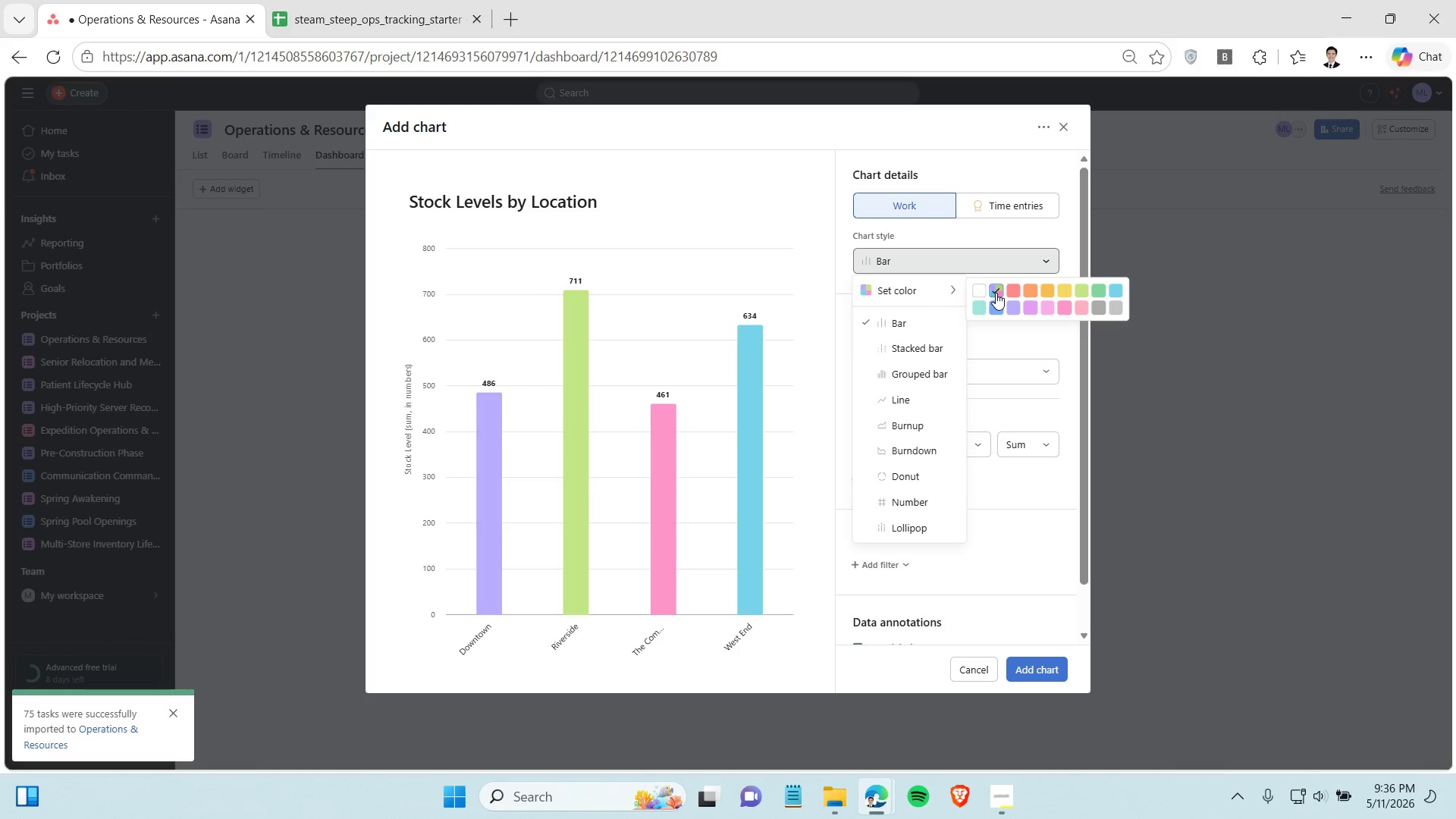 
left_click([996, 293])
 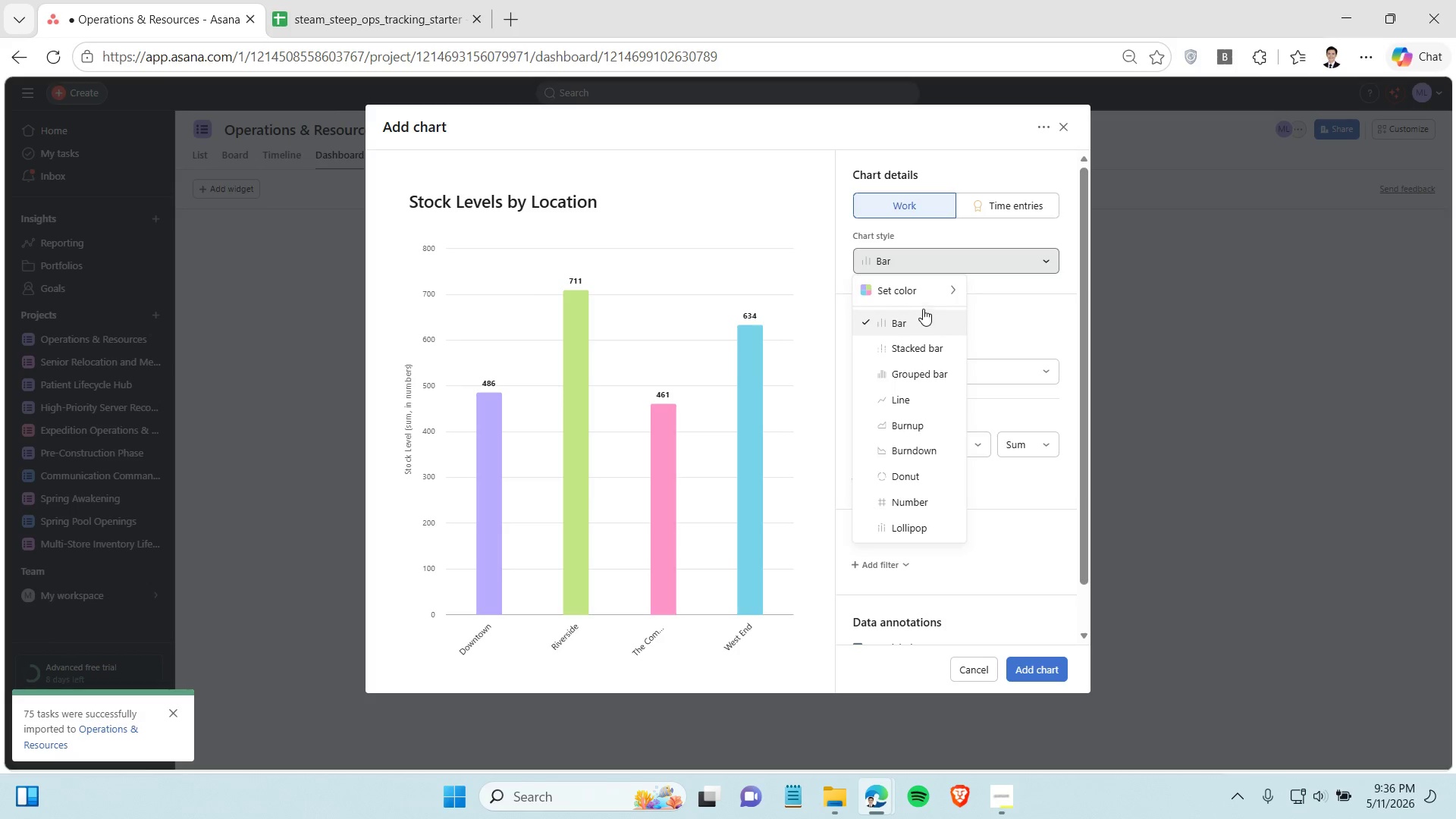 
double_click([931, 287])
 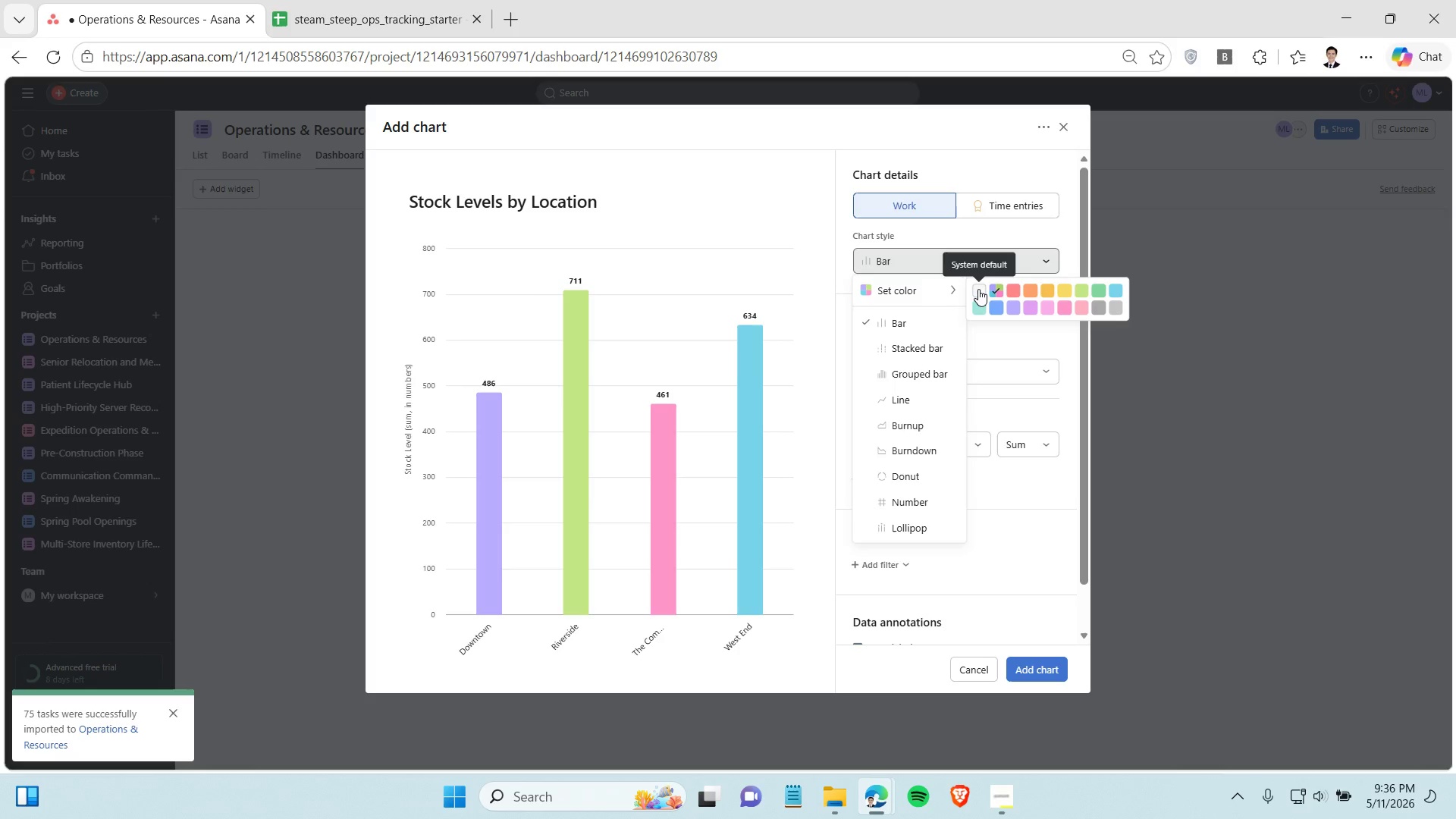 
left_click([978, 289])
 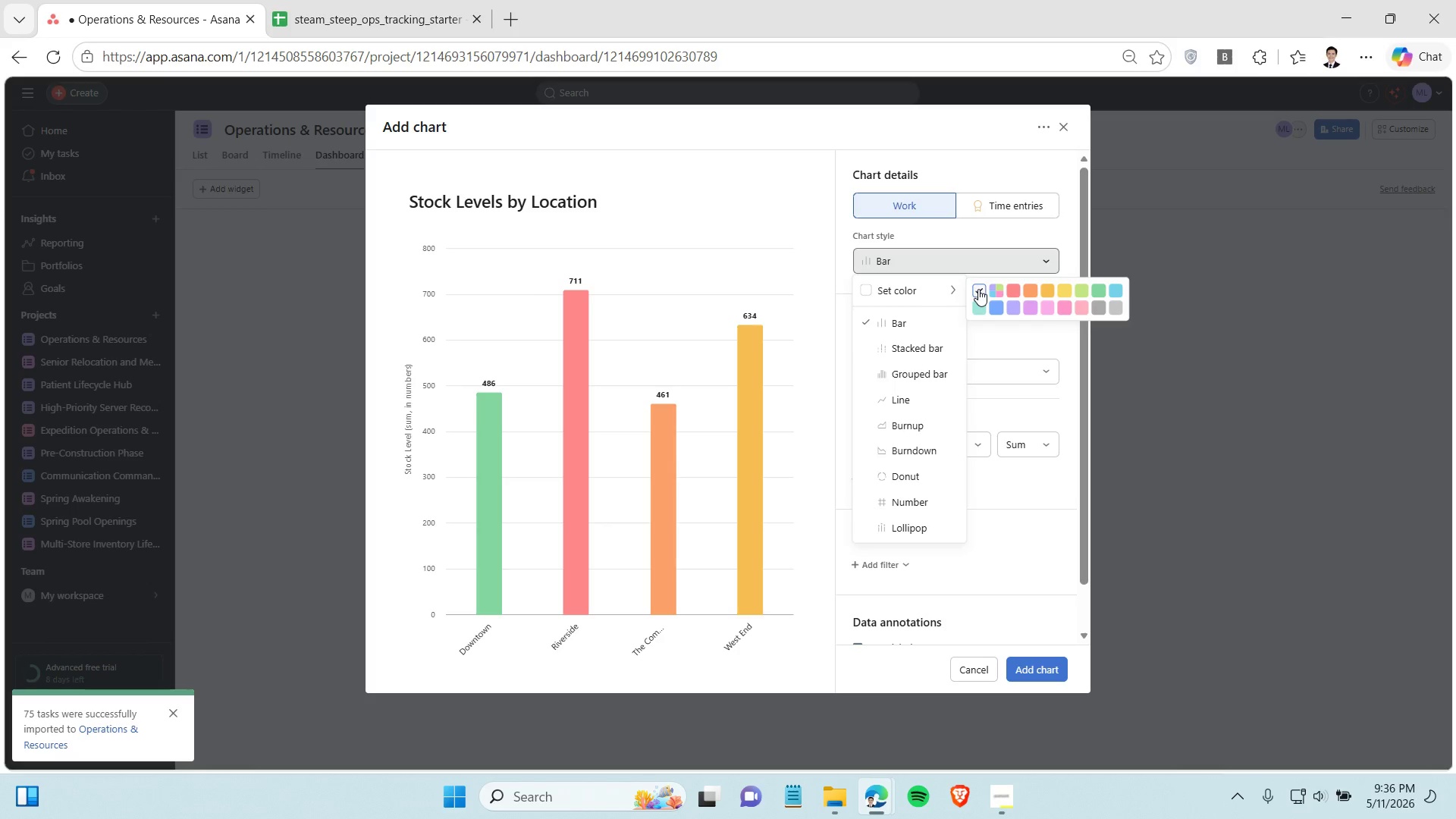 
left_click([978, 289])
 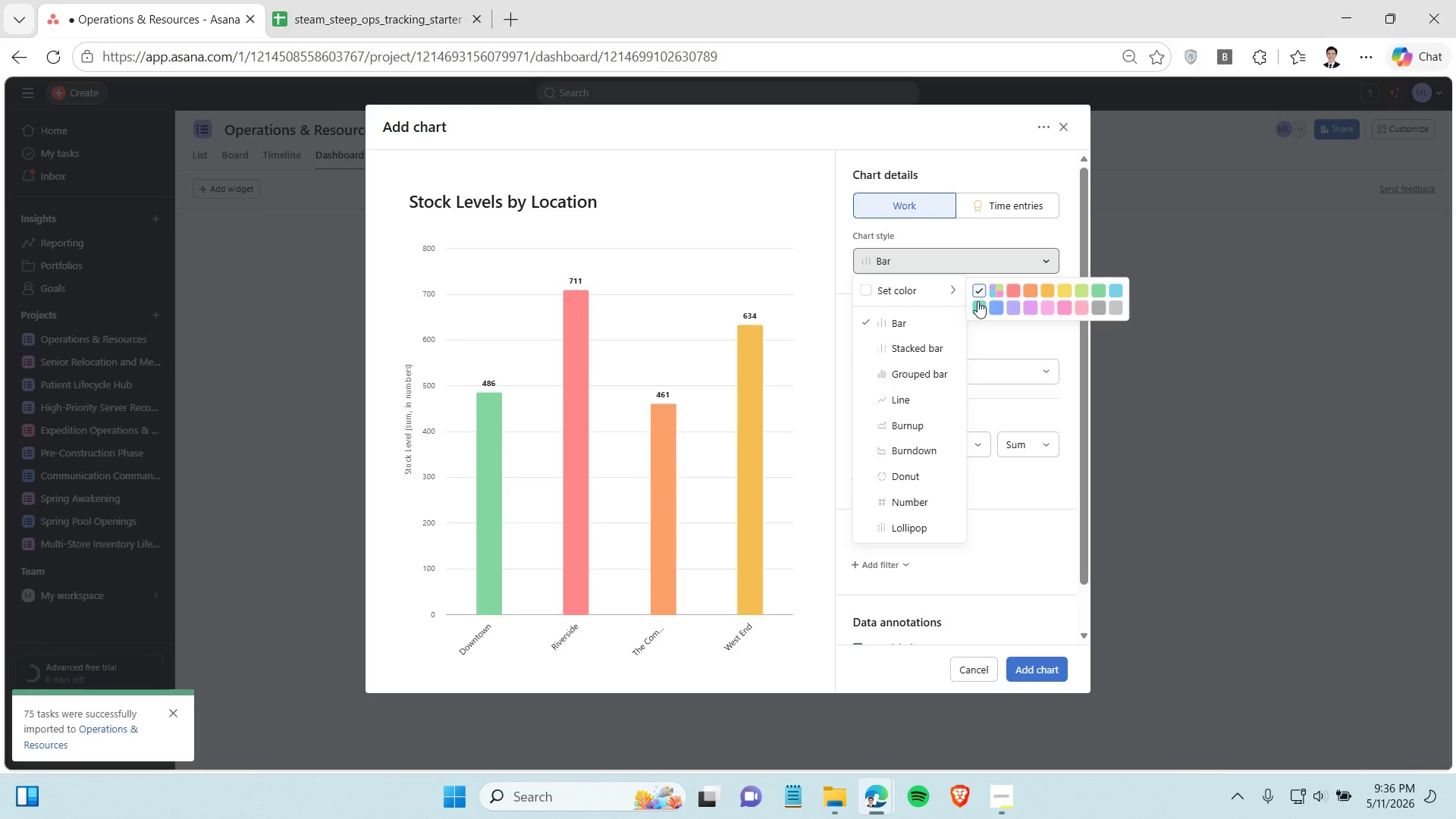 
left_click([977, 301])
 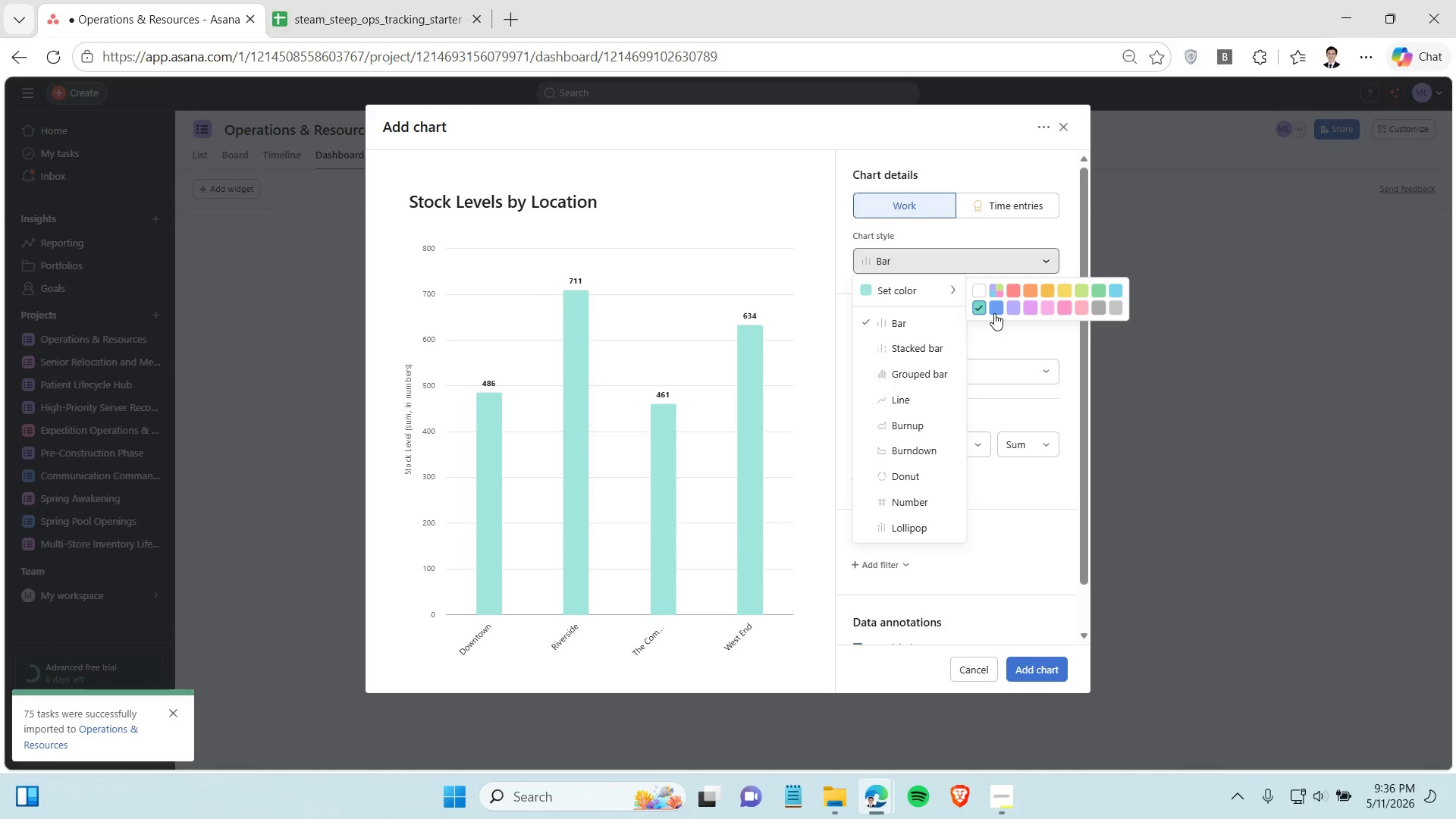 
left_click([994, 313])
 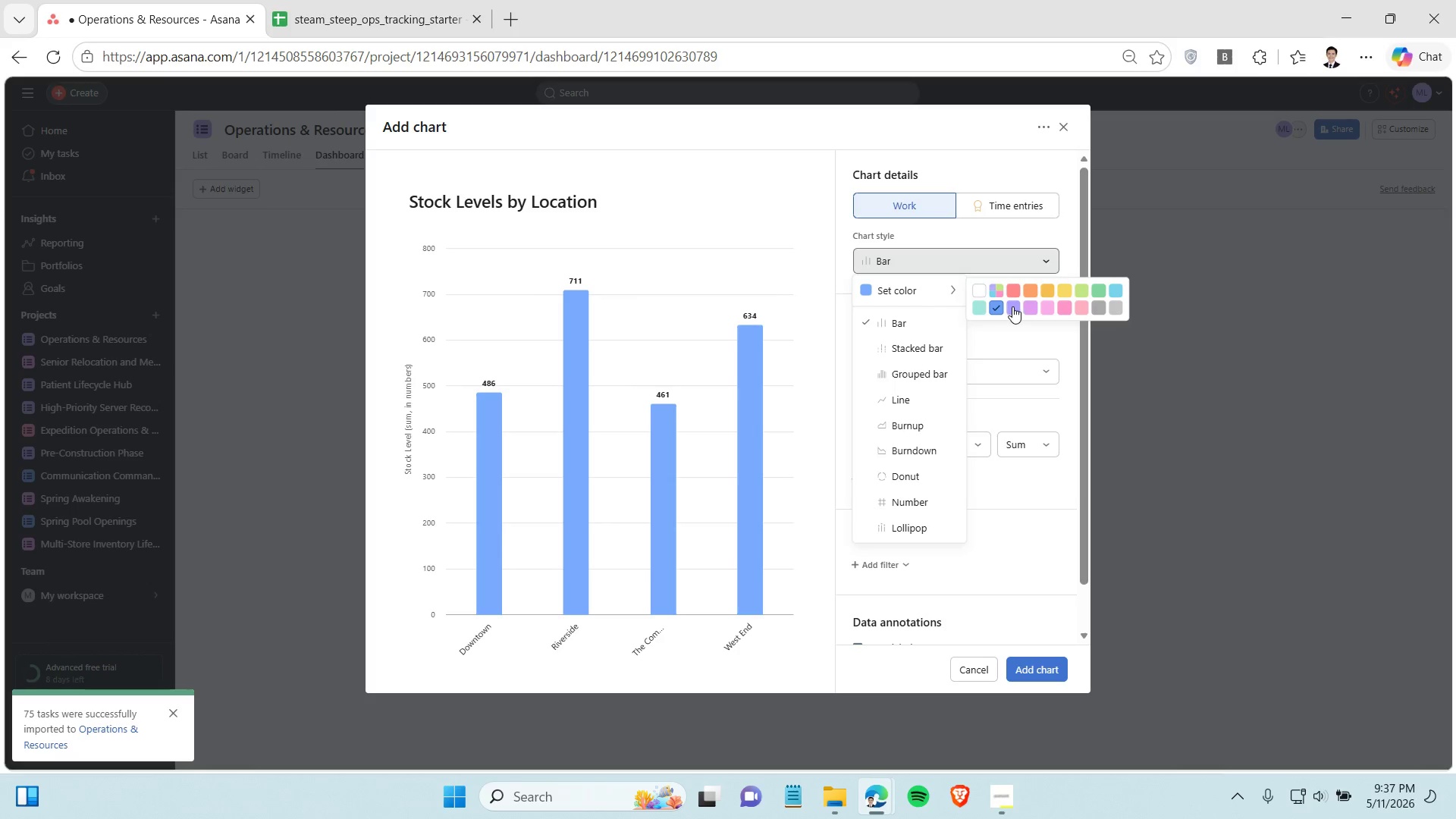 
left_click([1012, 306])
 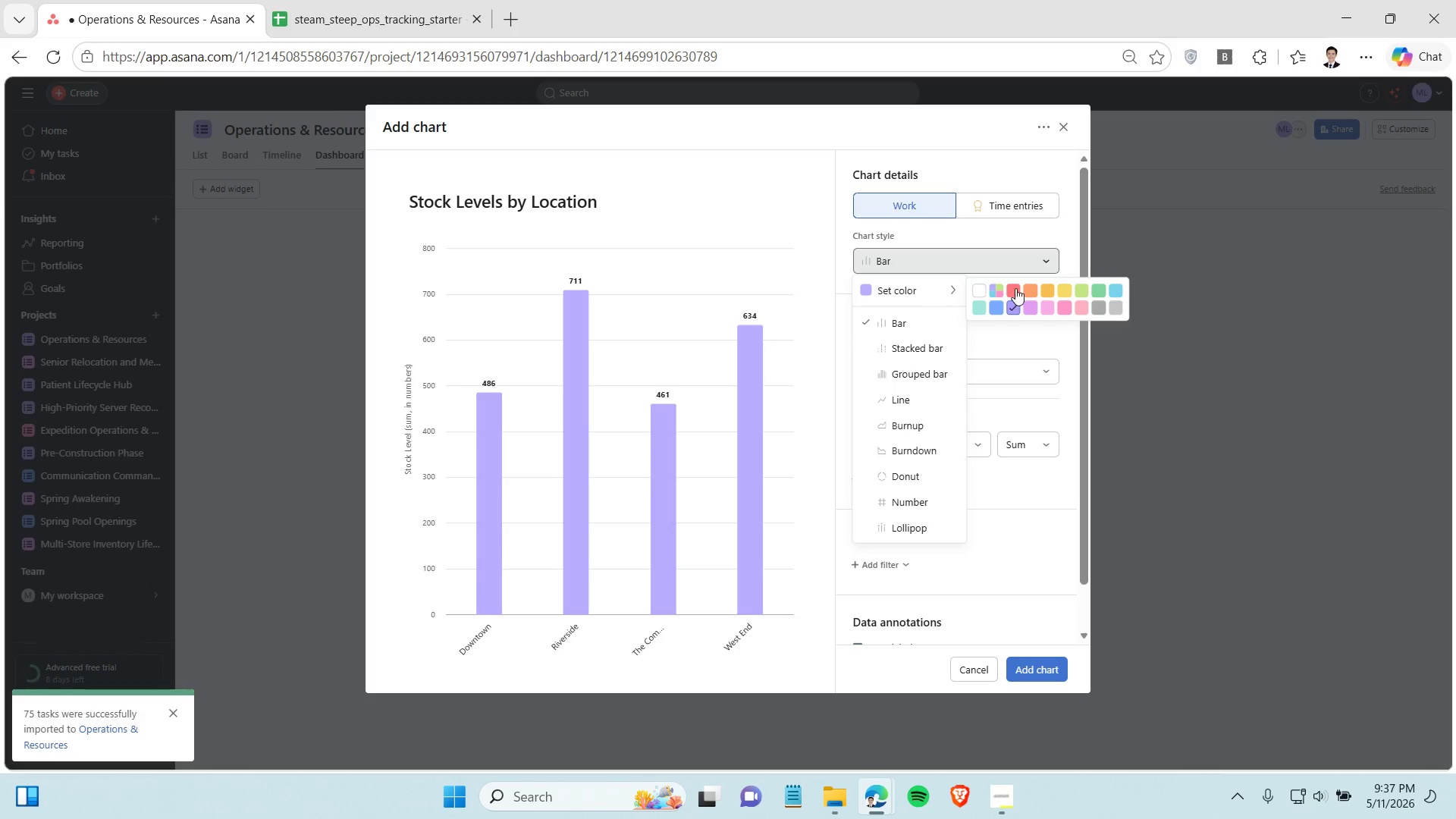 
left_click([1015, 288])
 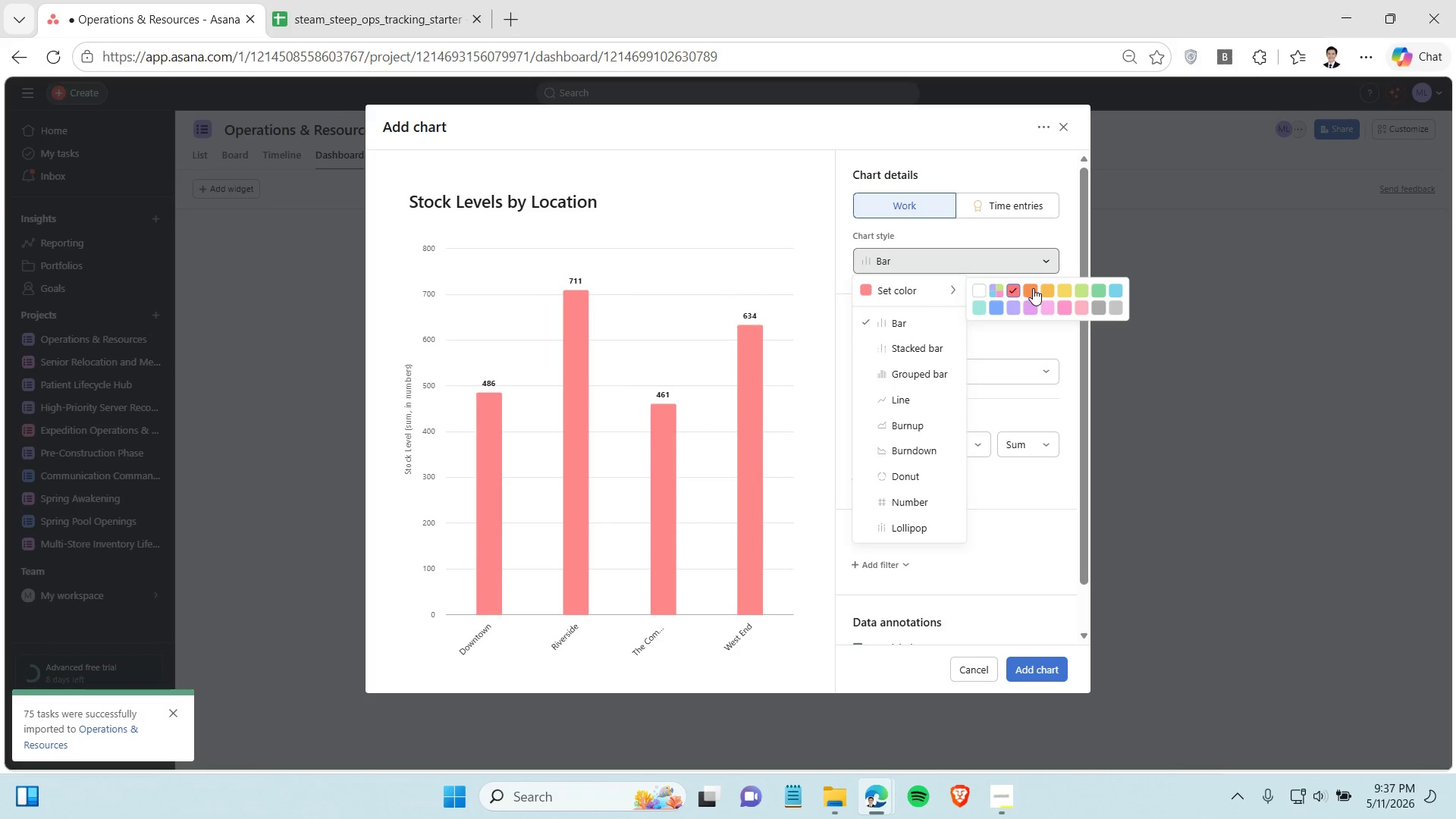 
left_click([1034, 288])
 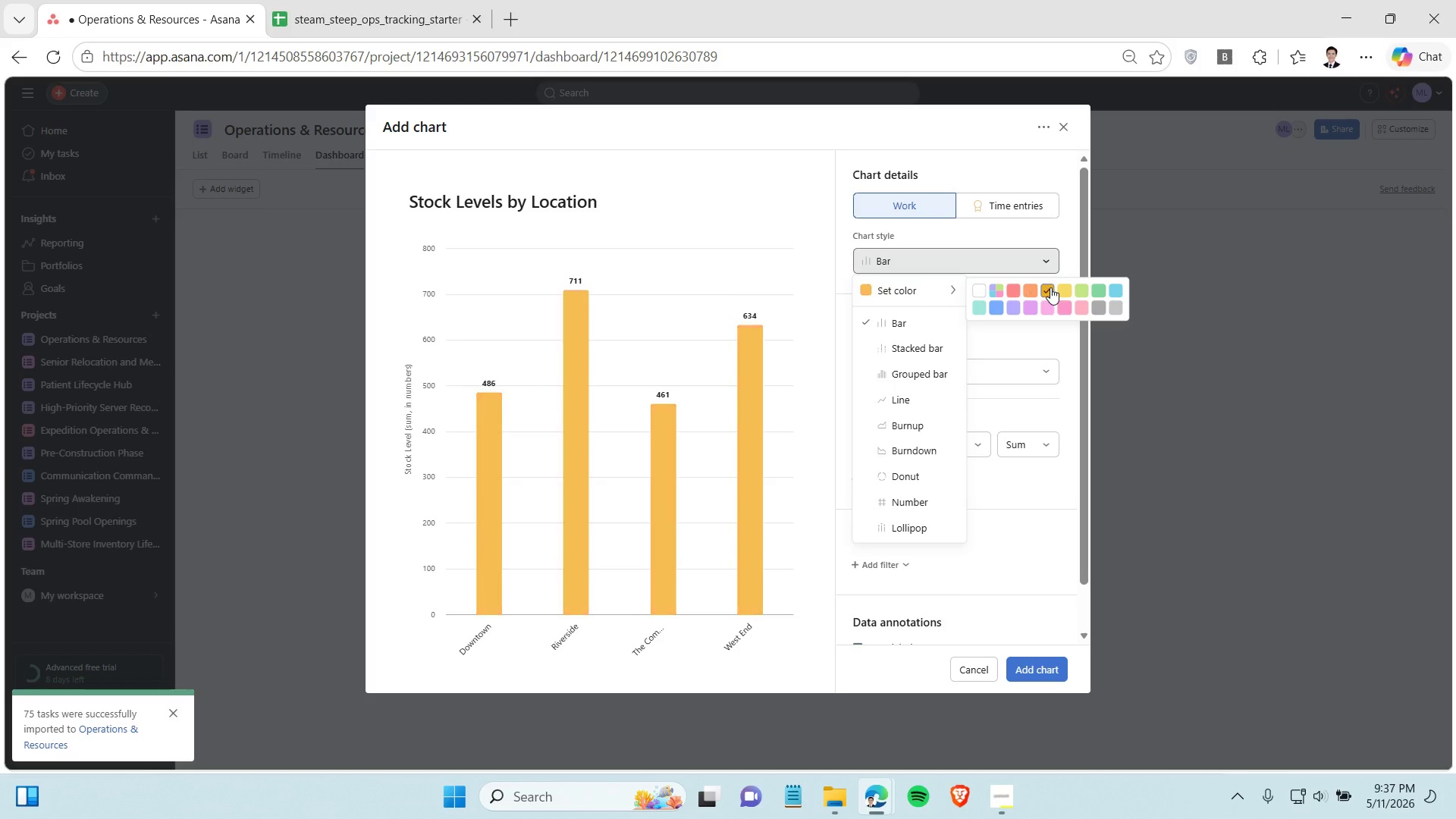 
double_click([1068, 291])
 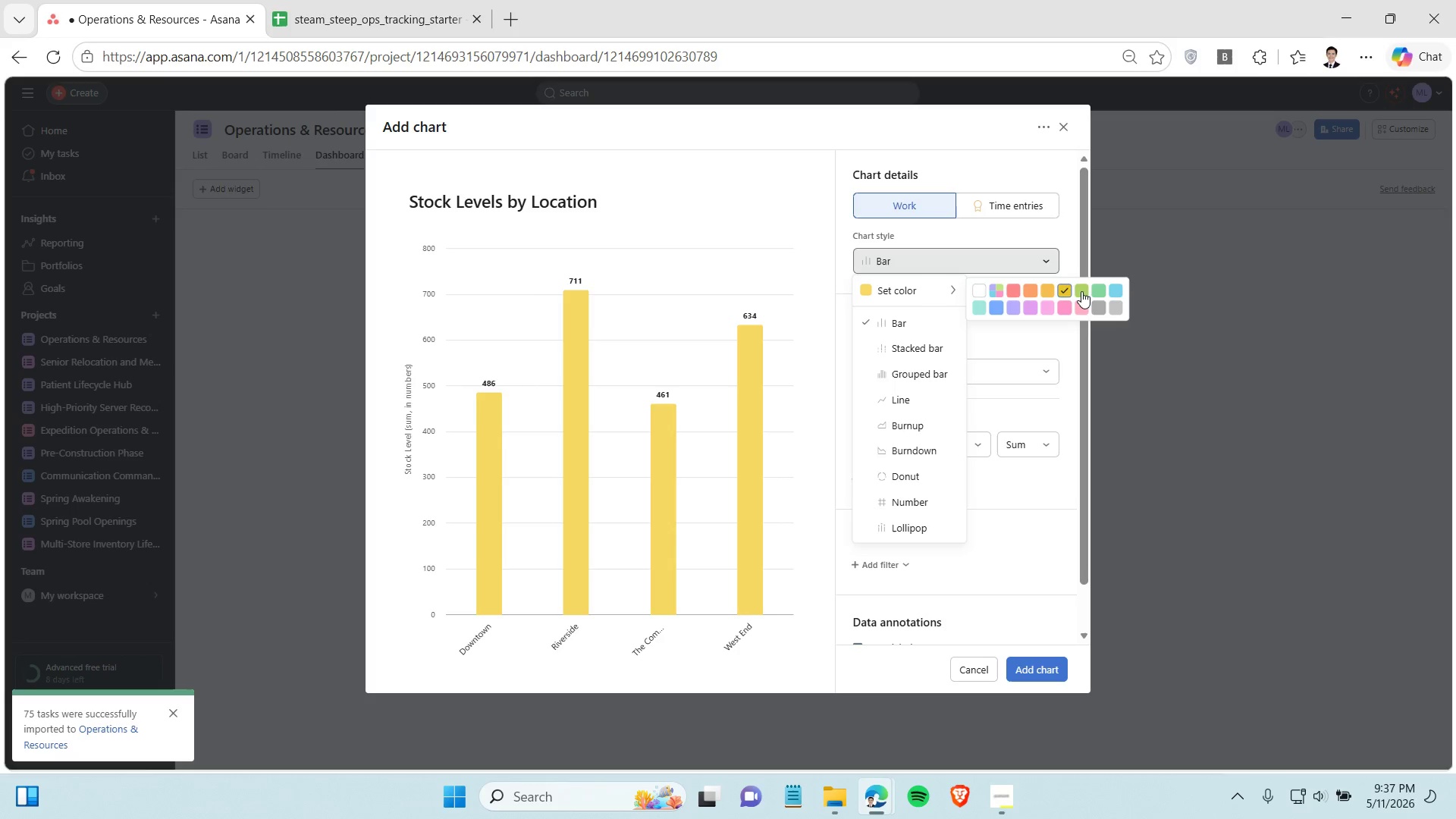 
triple_click([1082, 291])
 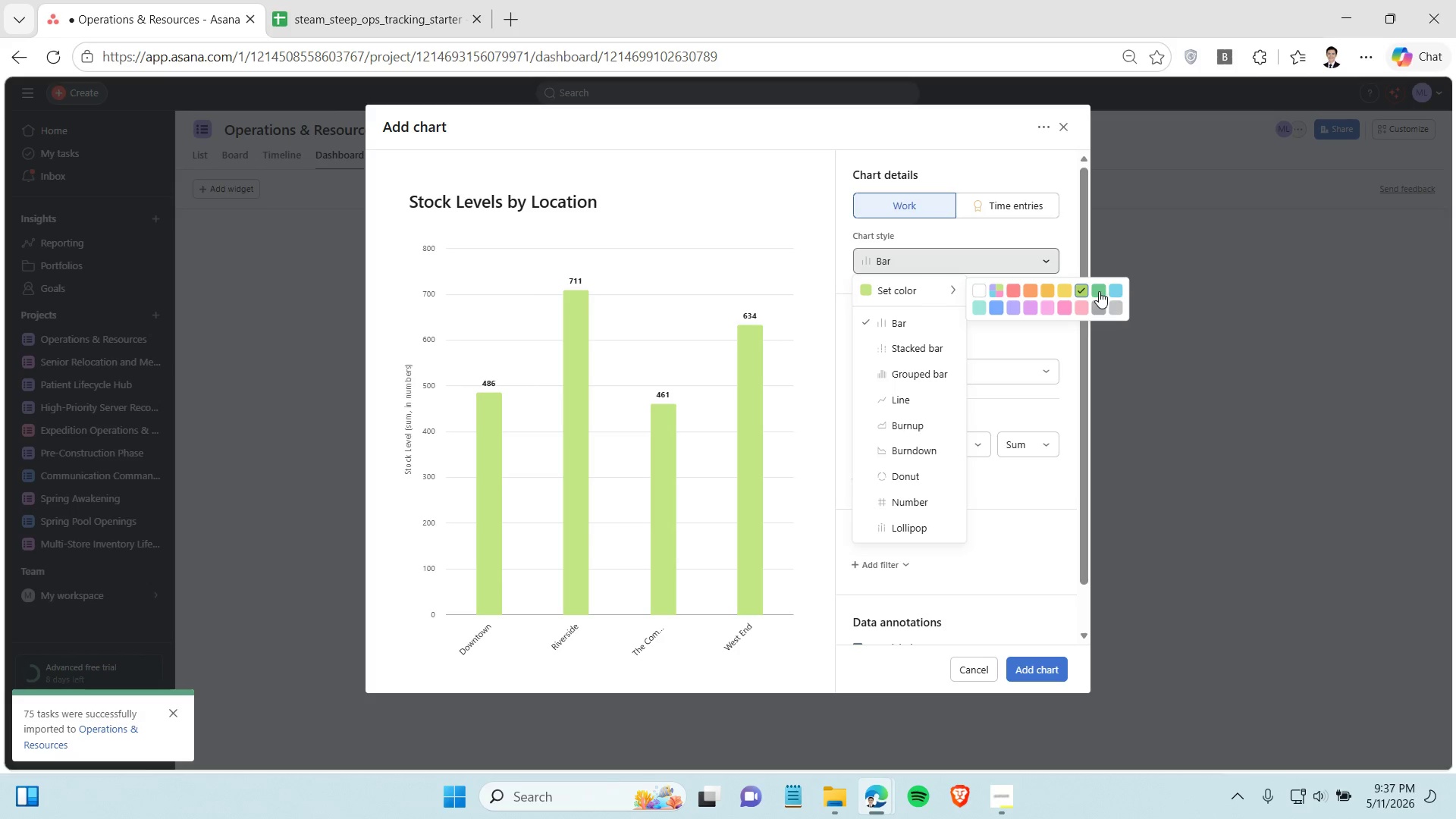 
triple_click([1099, 291])
 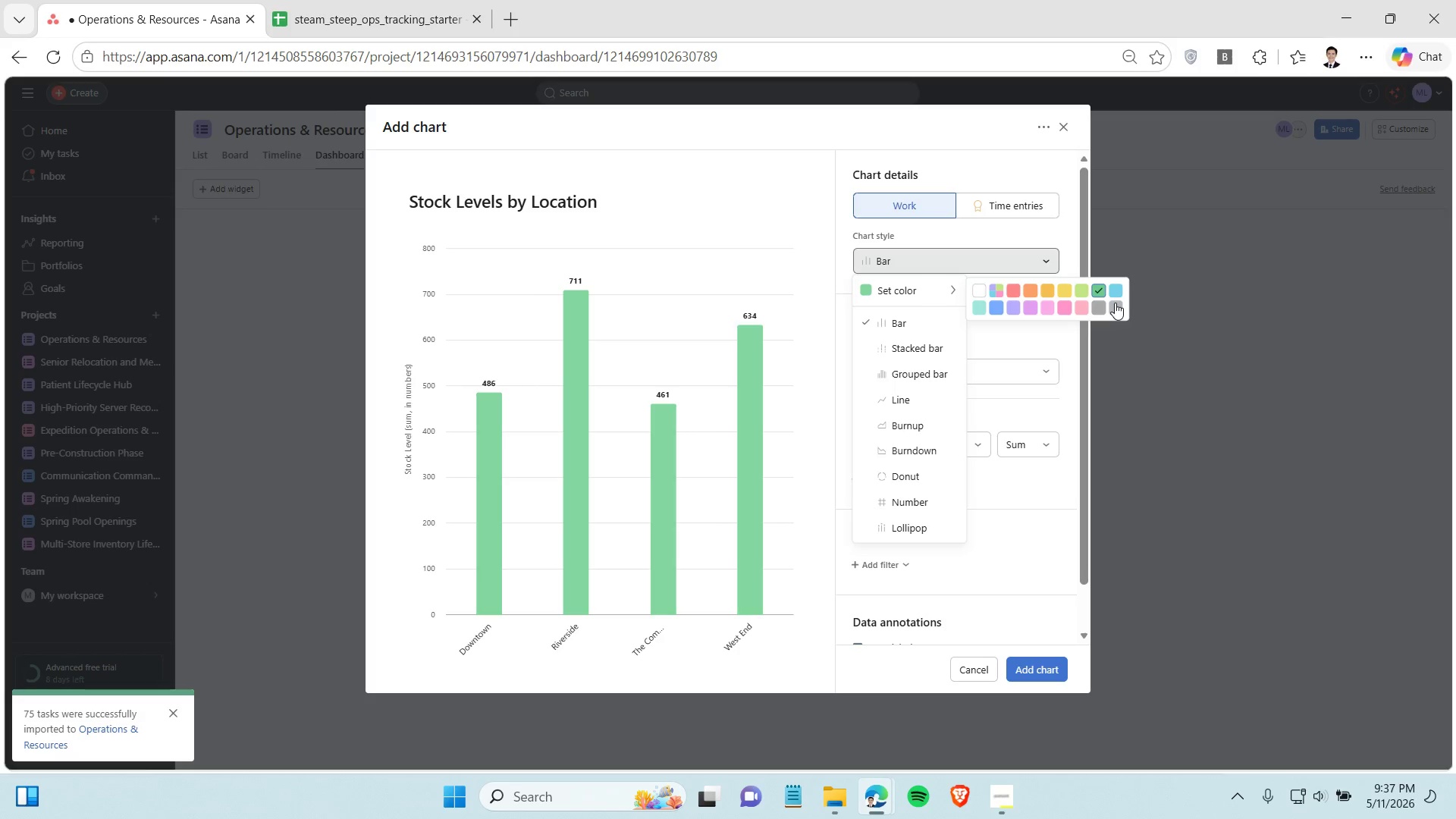 
left_click([1115, 303])
 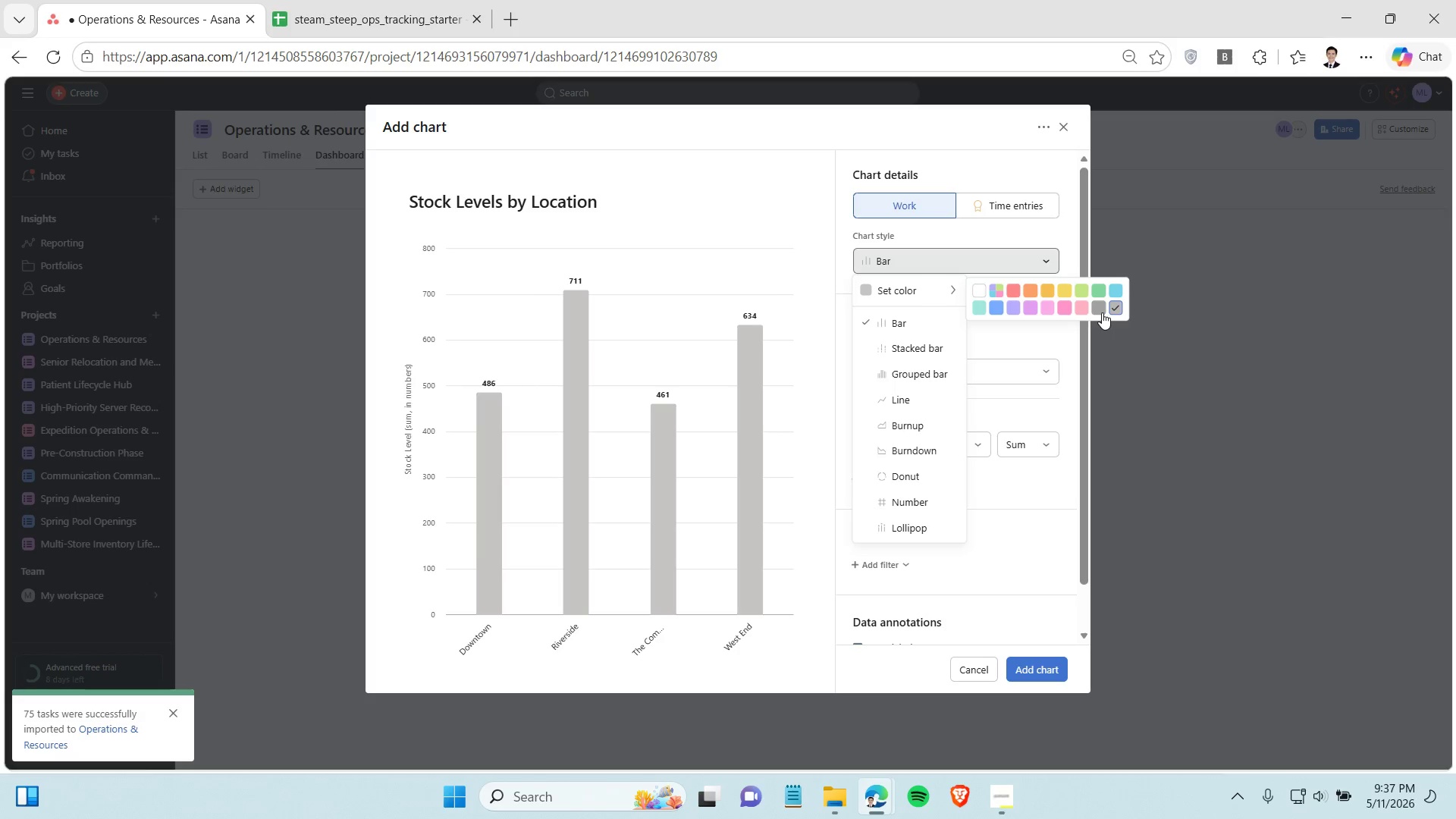 
left_click([1102, 312])
 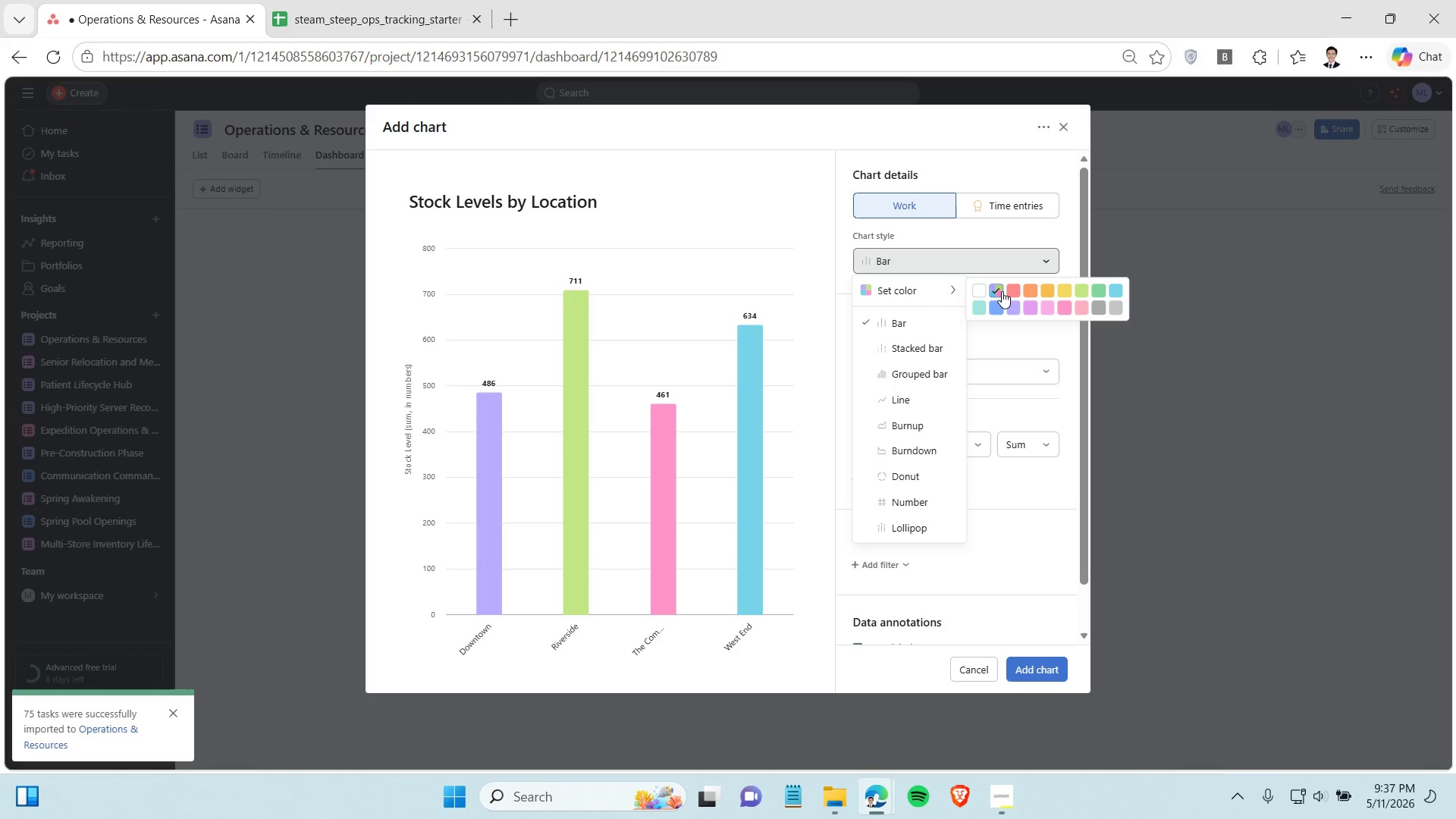 
double_click([999, 291])
 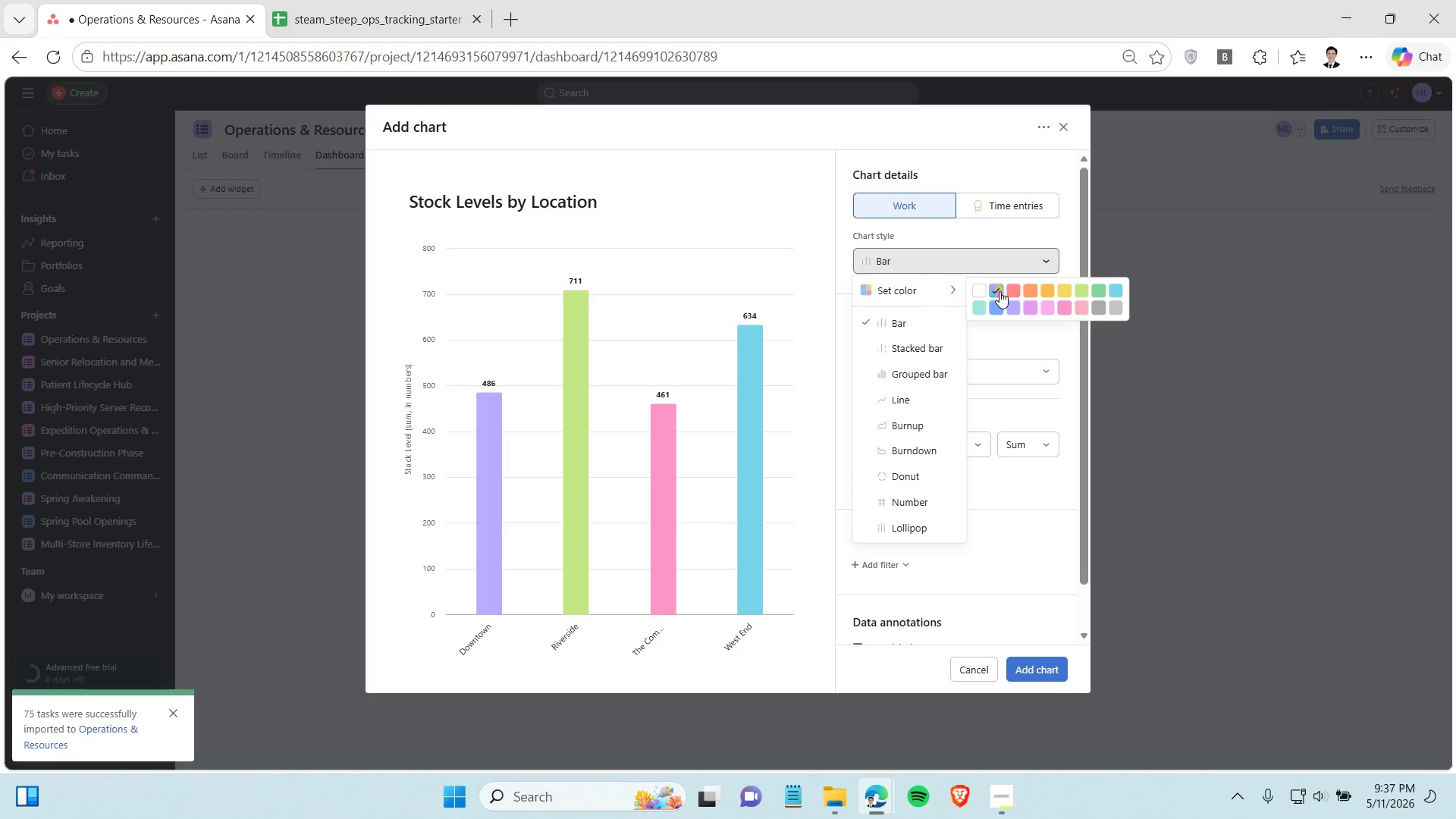 
triple_click([999, 291])
 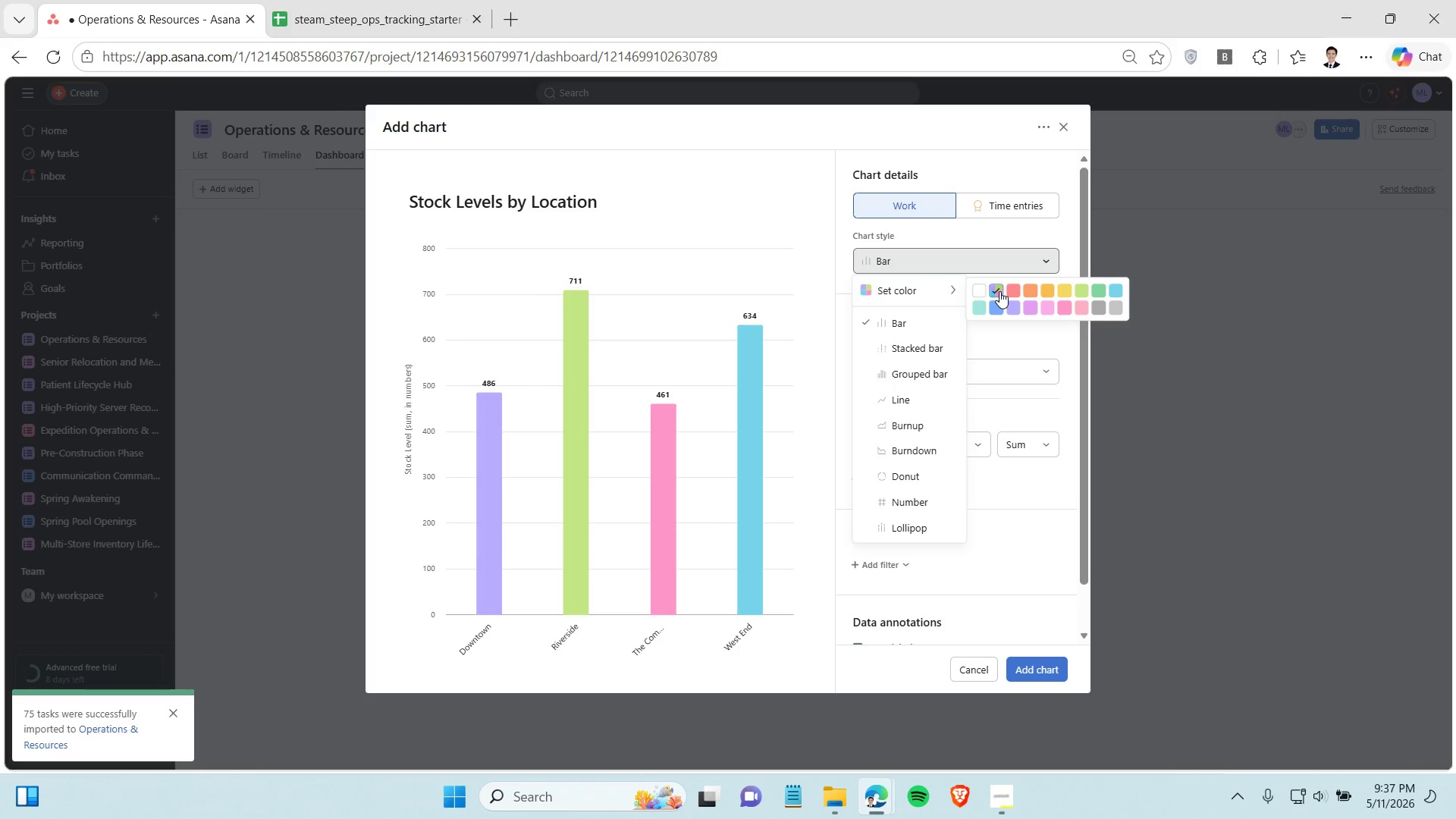 
triple_click([999, 291])
 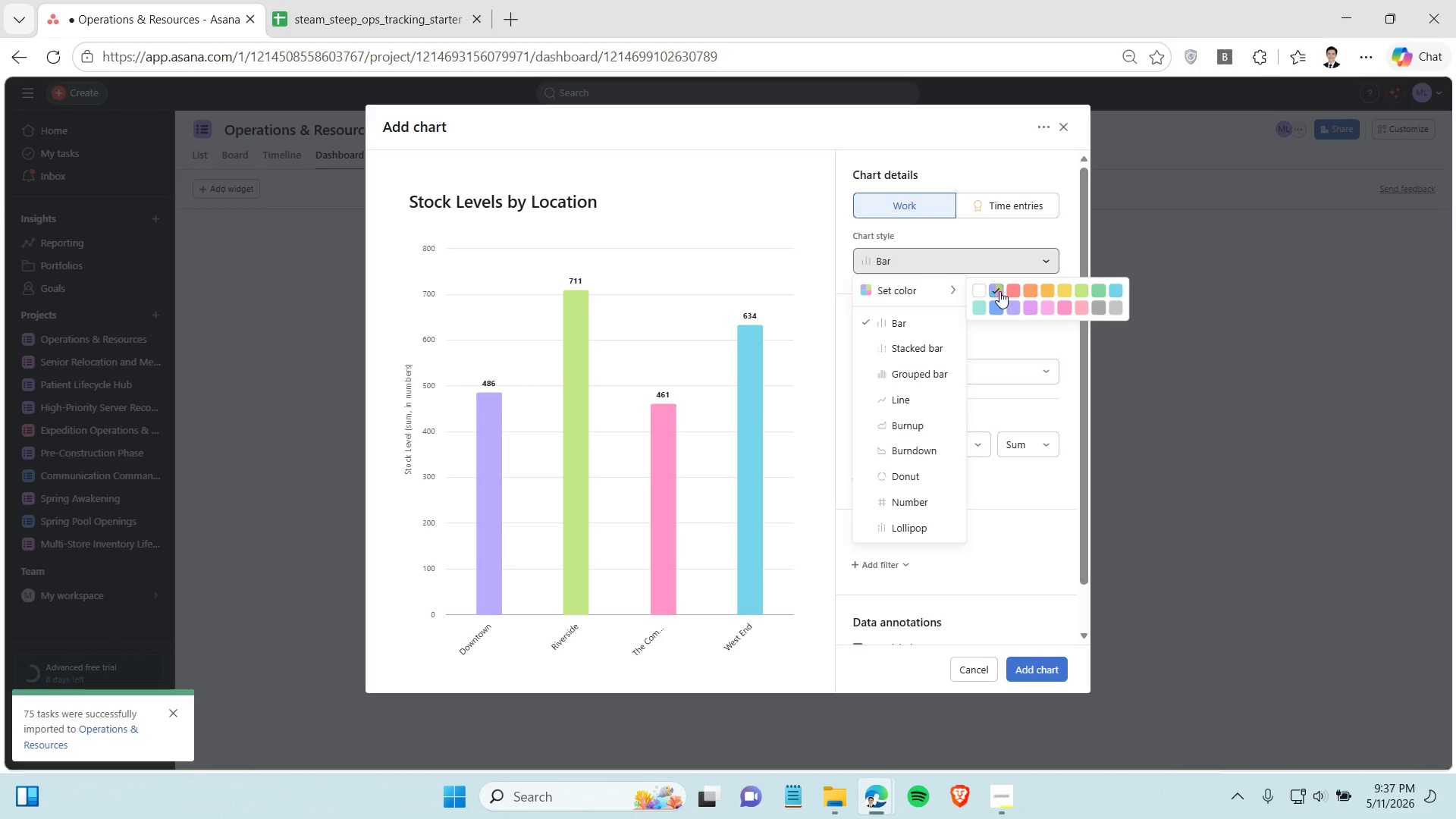 
triple_click([999, 291])
 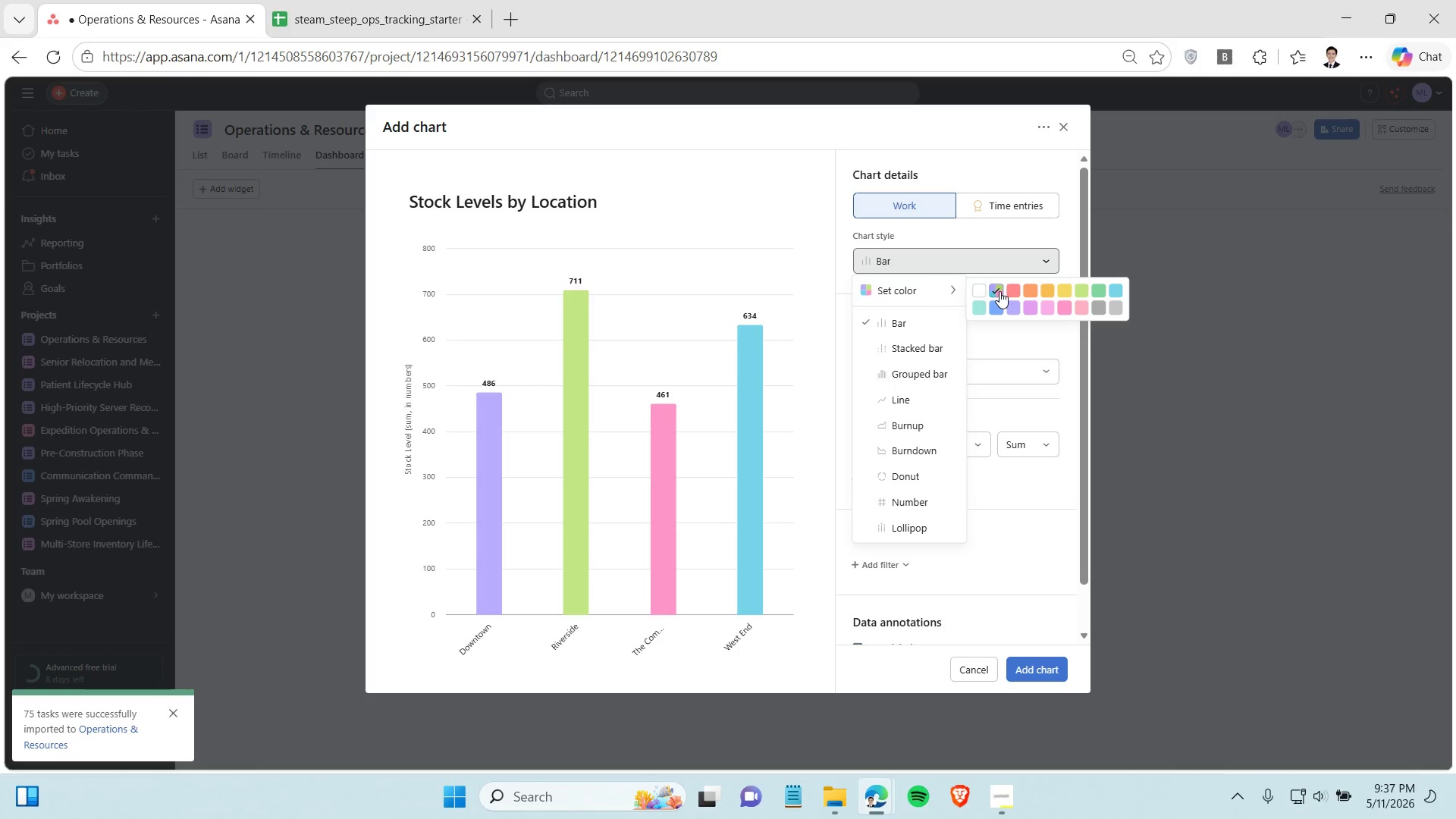 
triple_click([999, 291])
 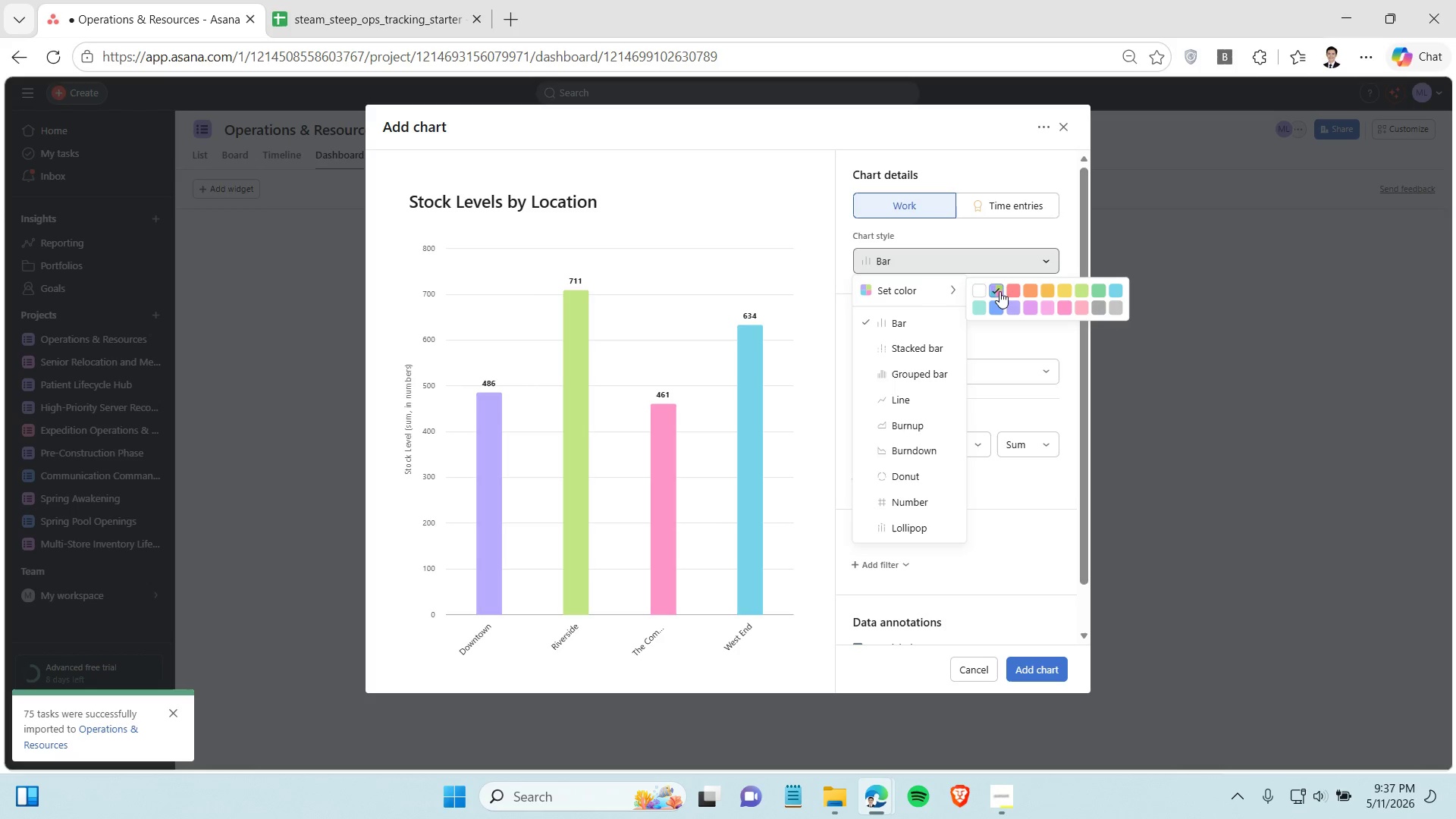 
triple_click([999, 291])
 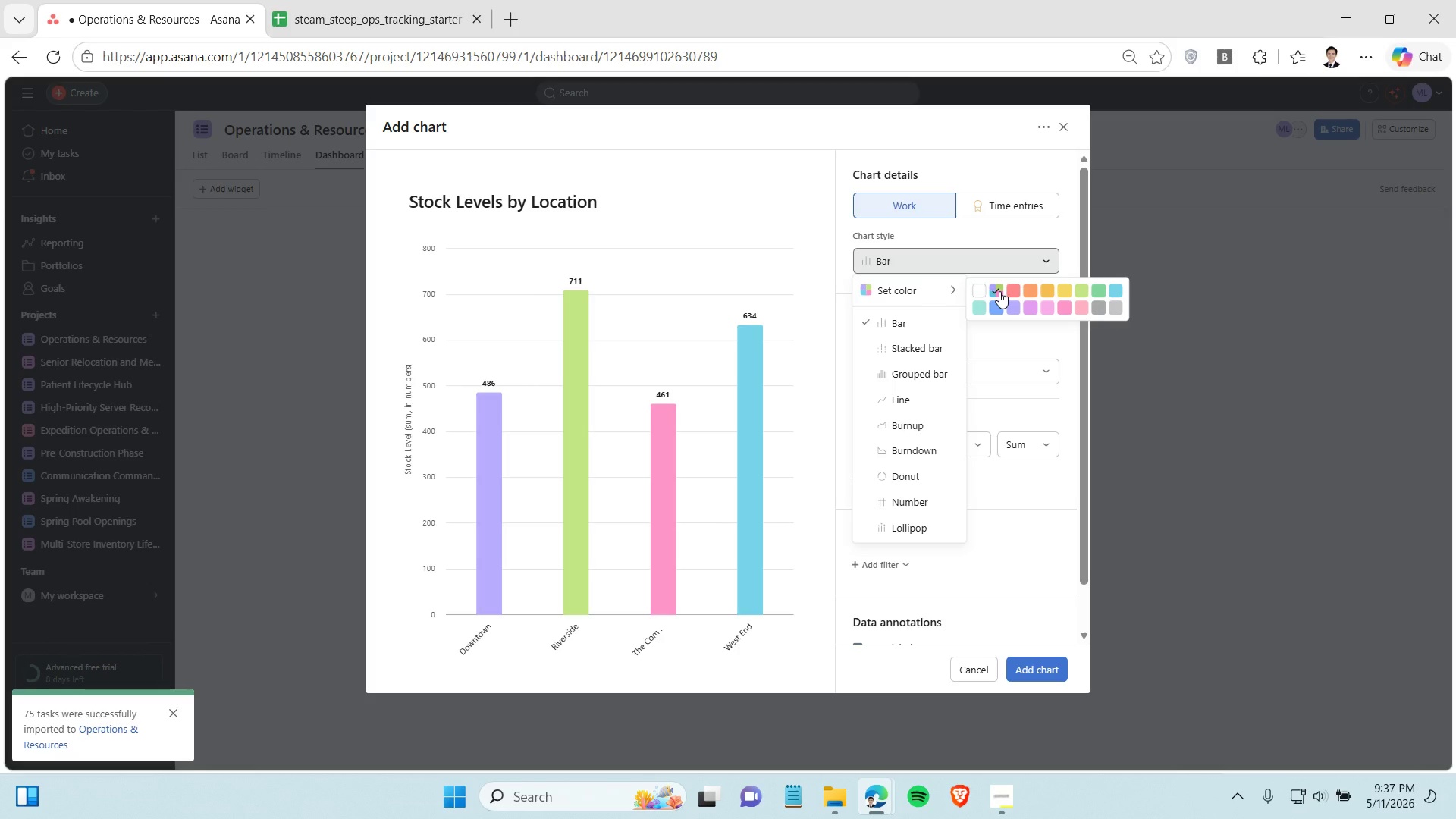 
triple_click([999, 291])
 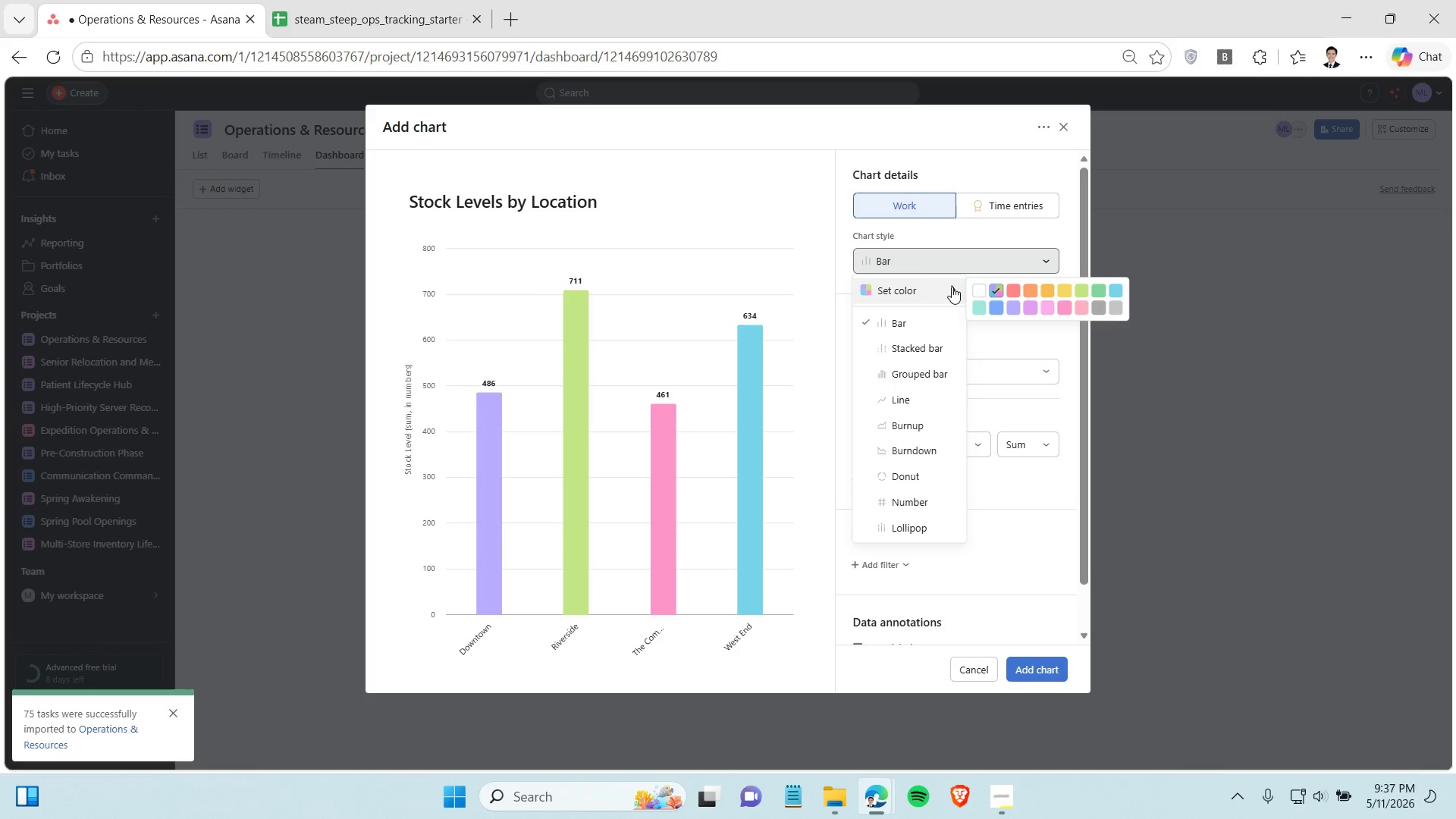 
left_click([952, 287])
 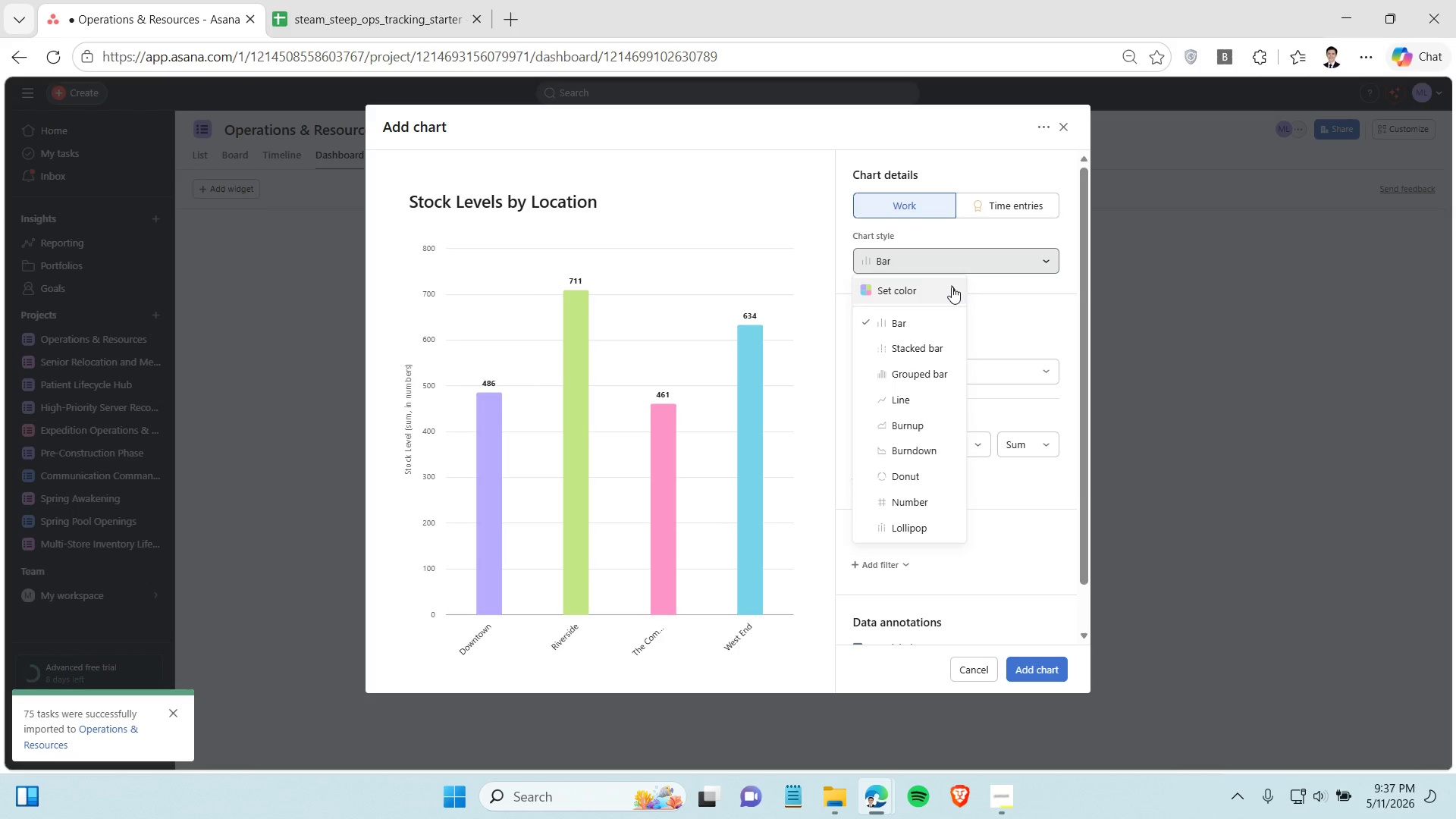 
left_click([952, 287])
 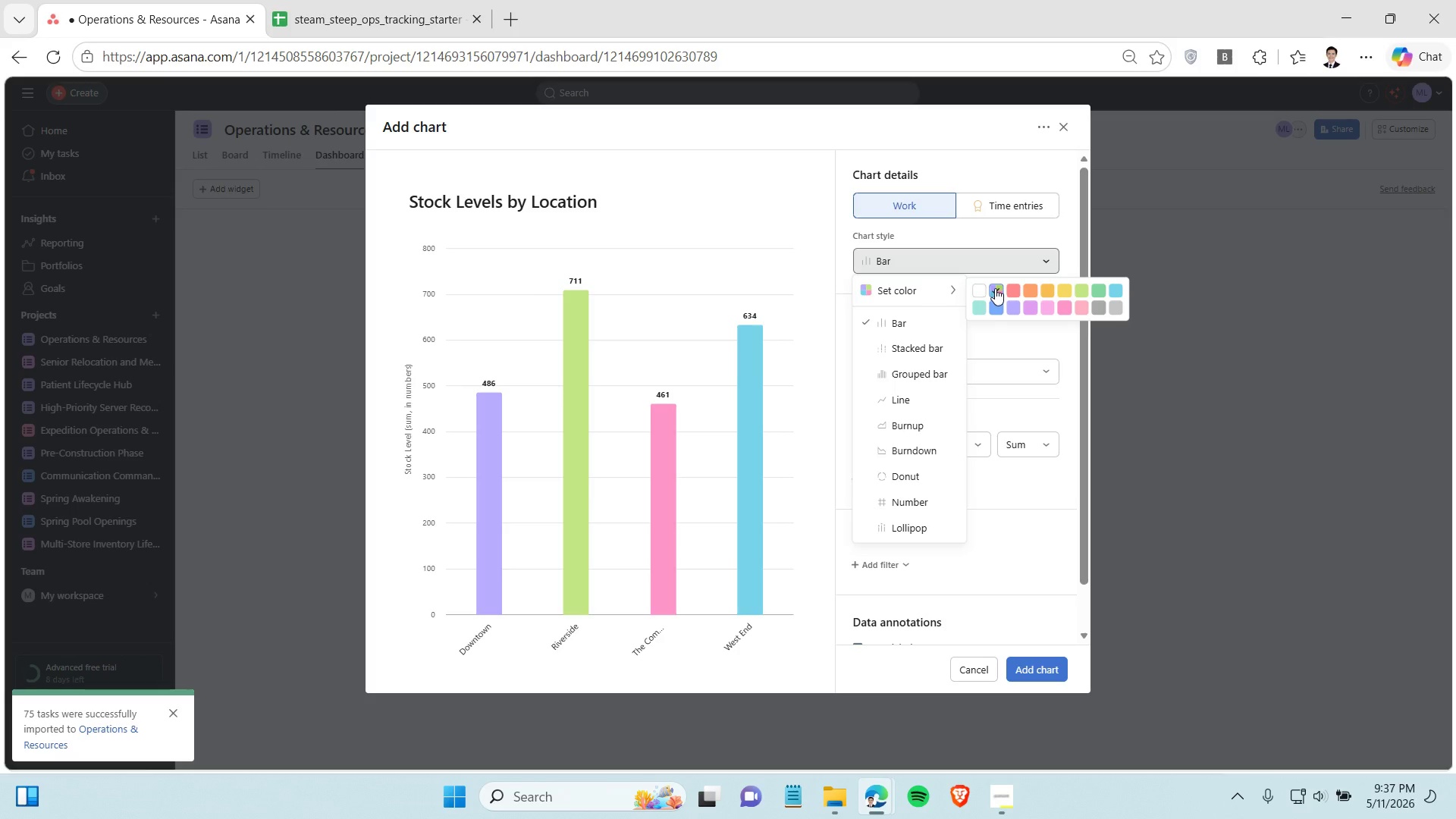 
wait(5.12)
 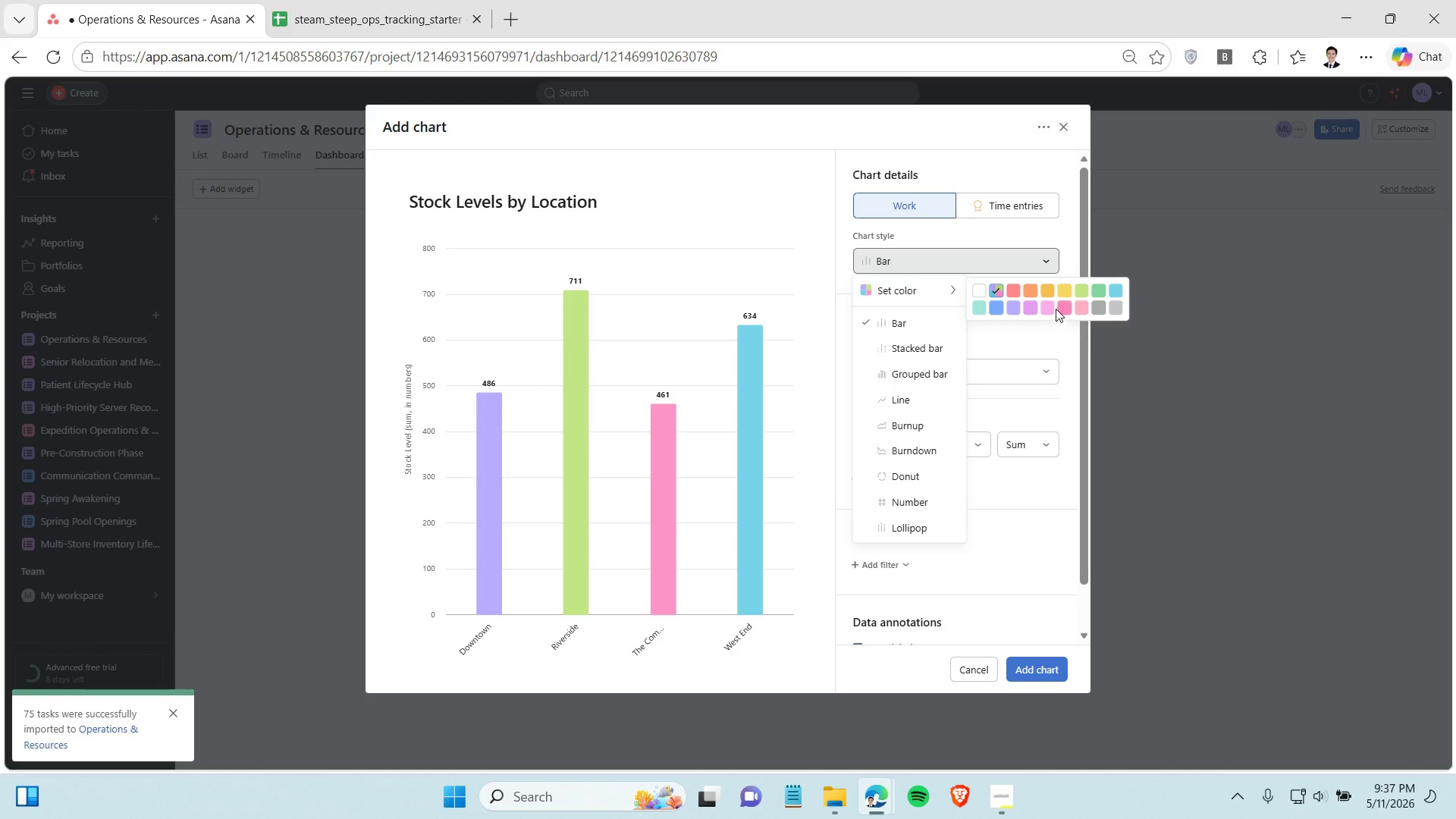 
left_click([494, 440])
 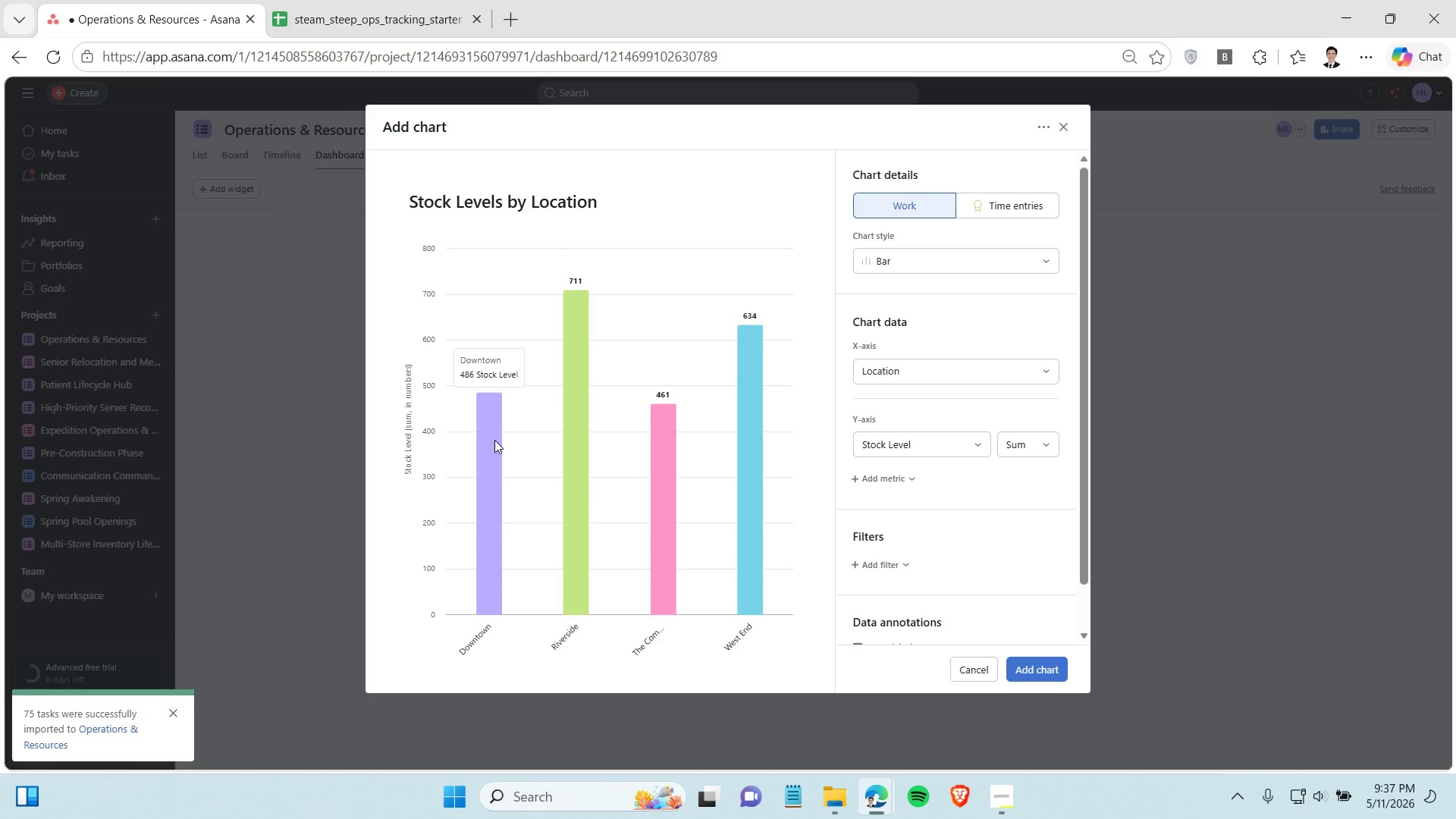 
left_click([494, 440])
 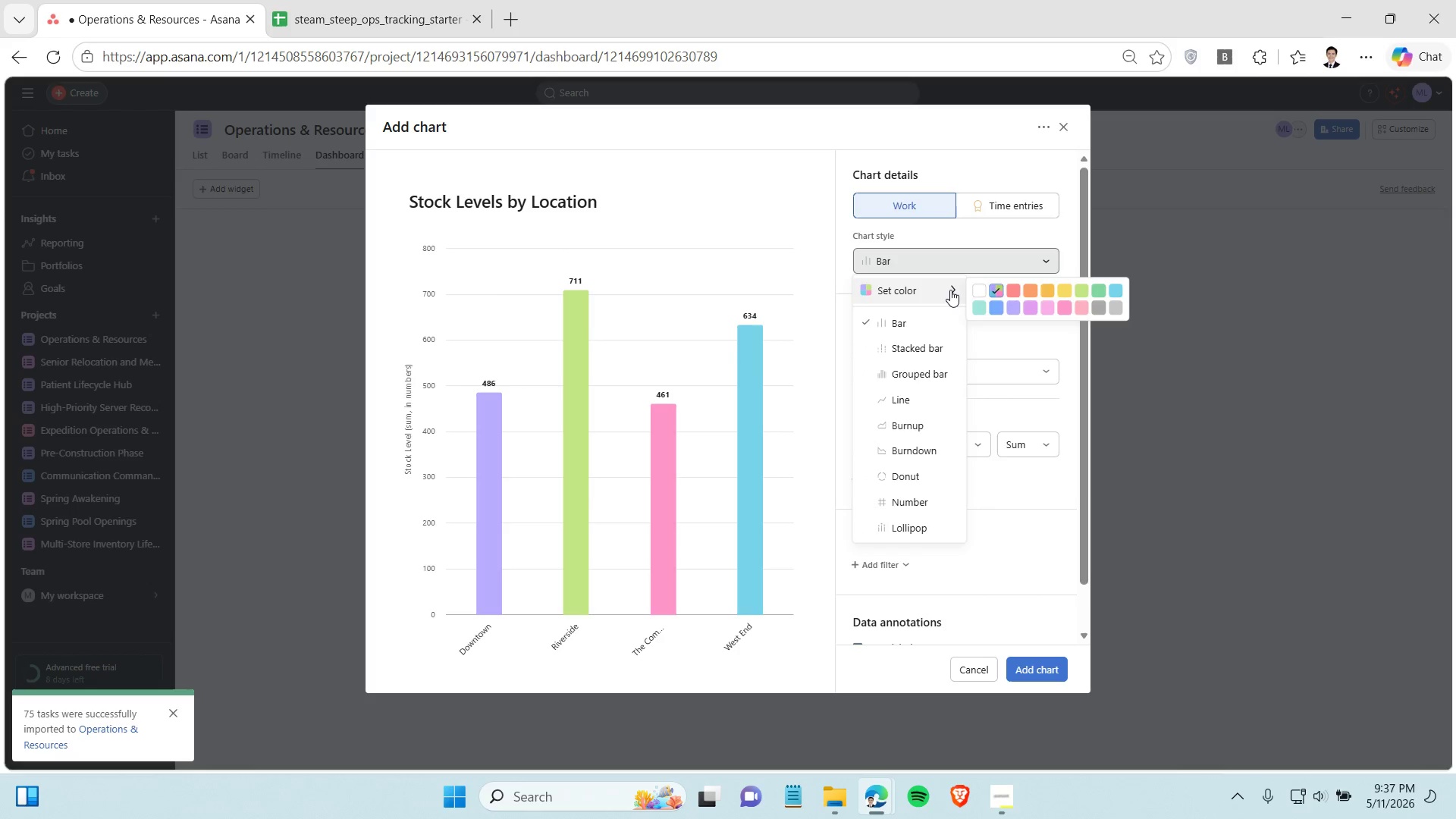 
double_click([950, 290])
 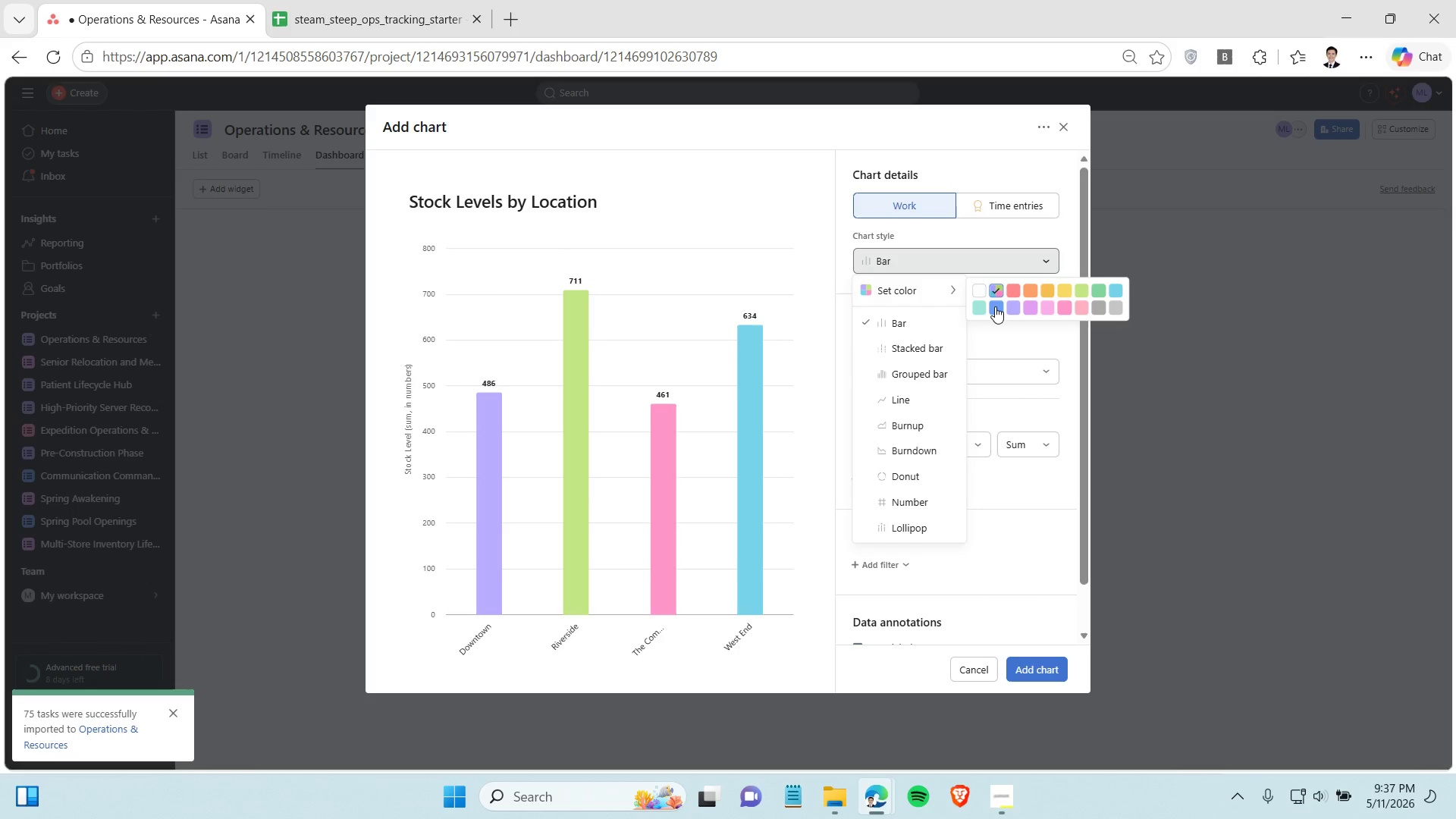 
left_click([995, 306])
 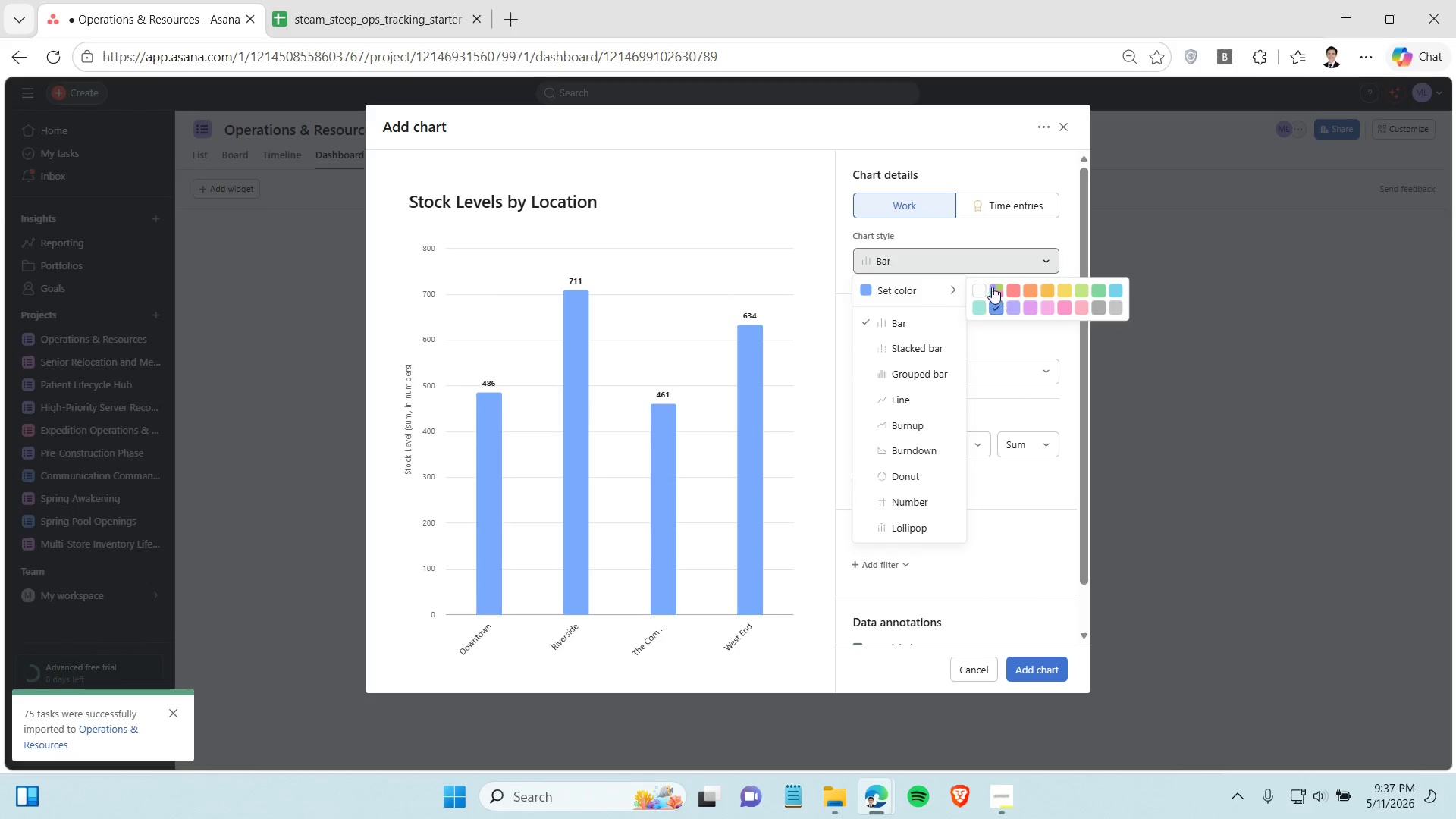 
left_click([990, 283])
 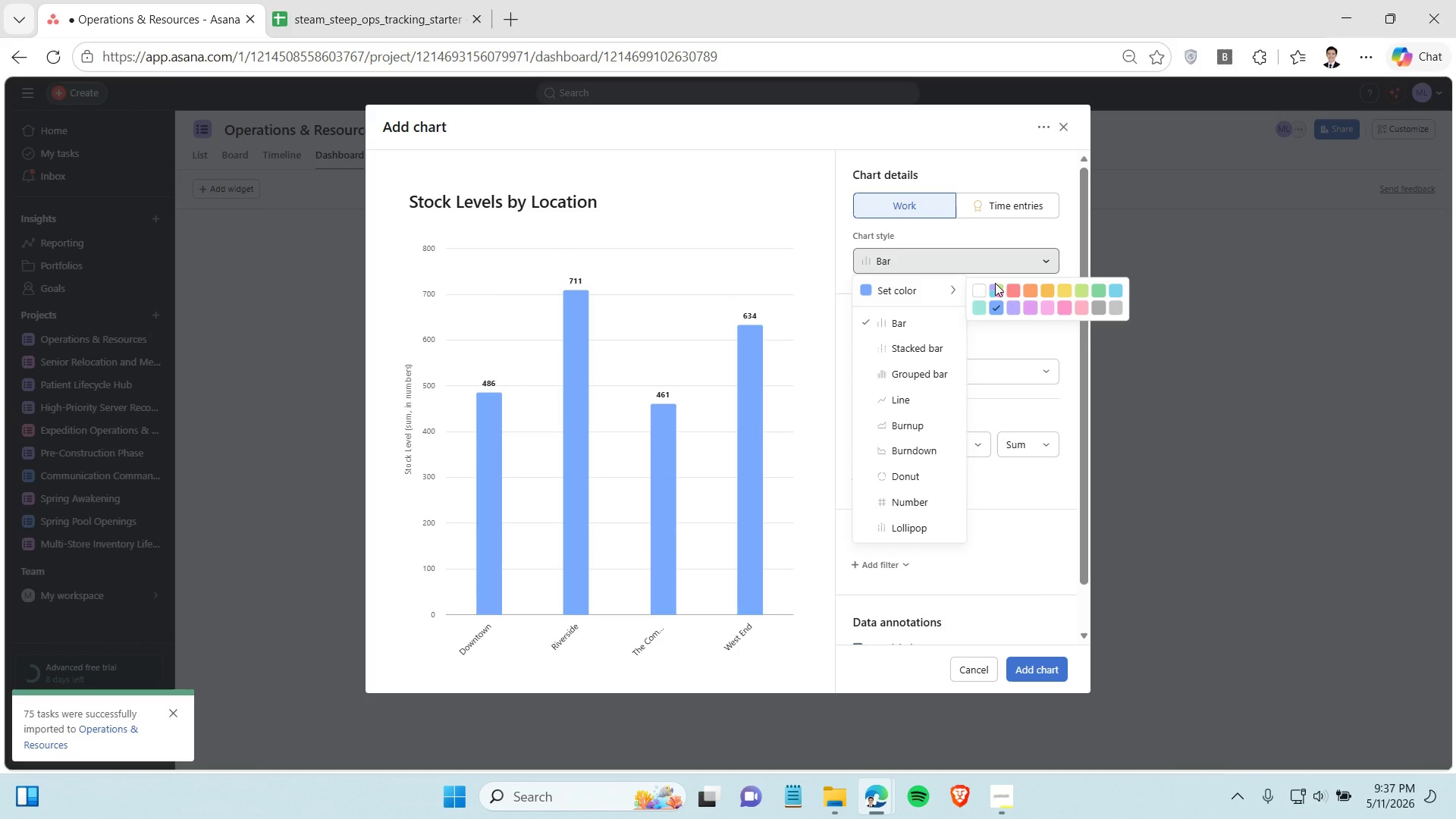 
left_click([995, 283])
 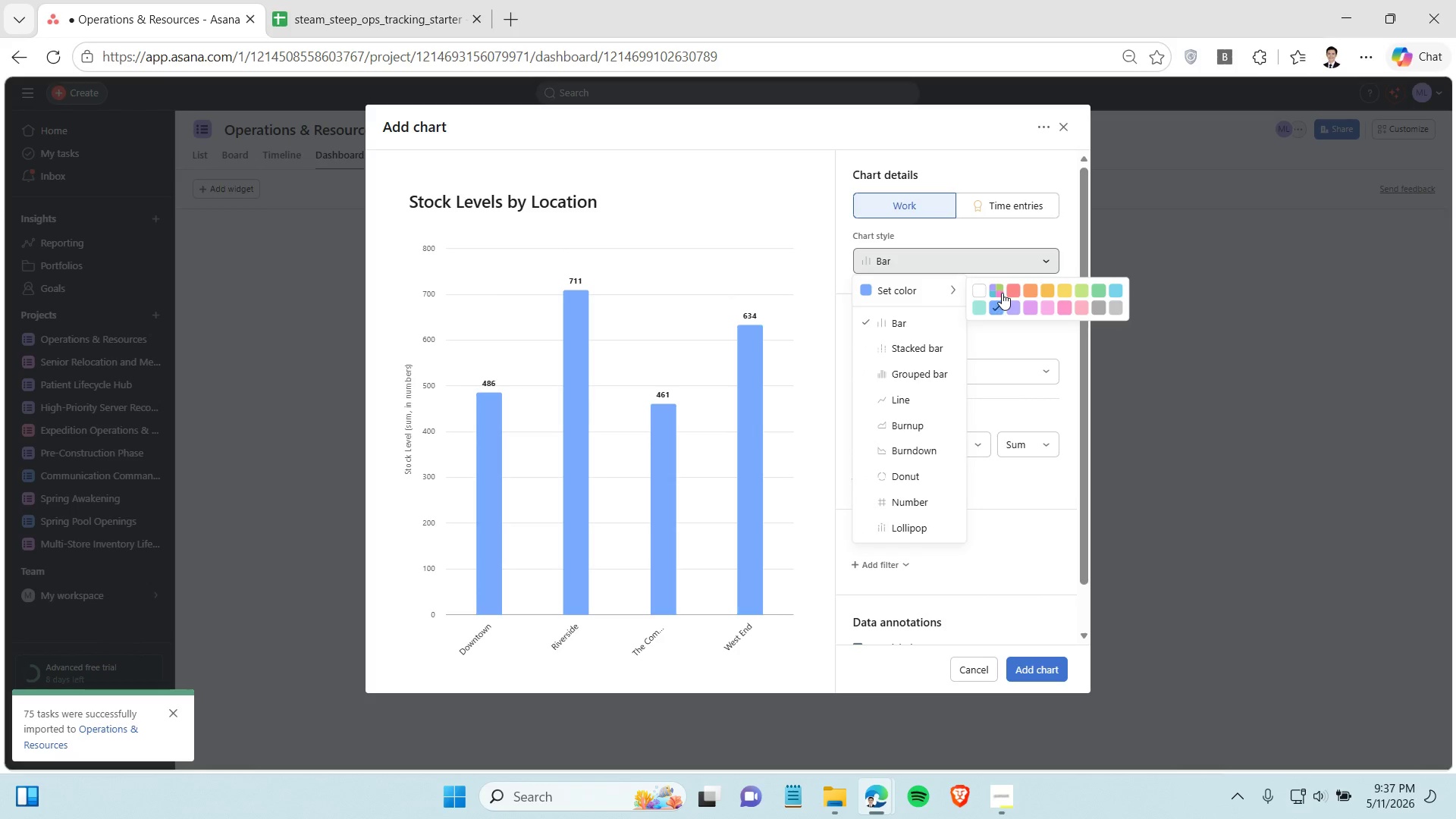 
left_click([1002, 293])
 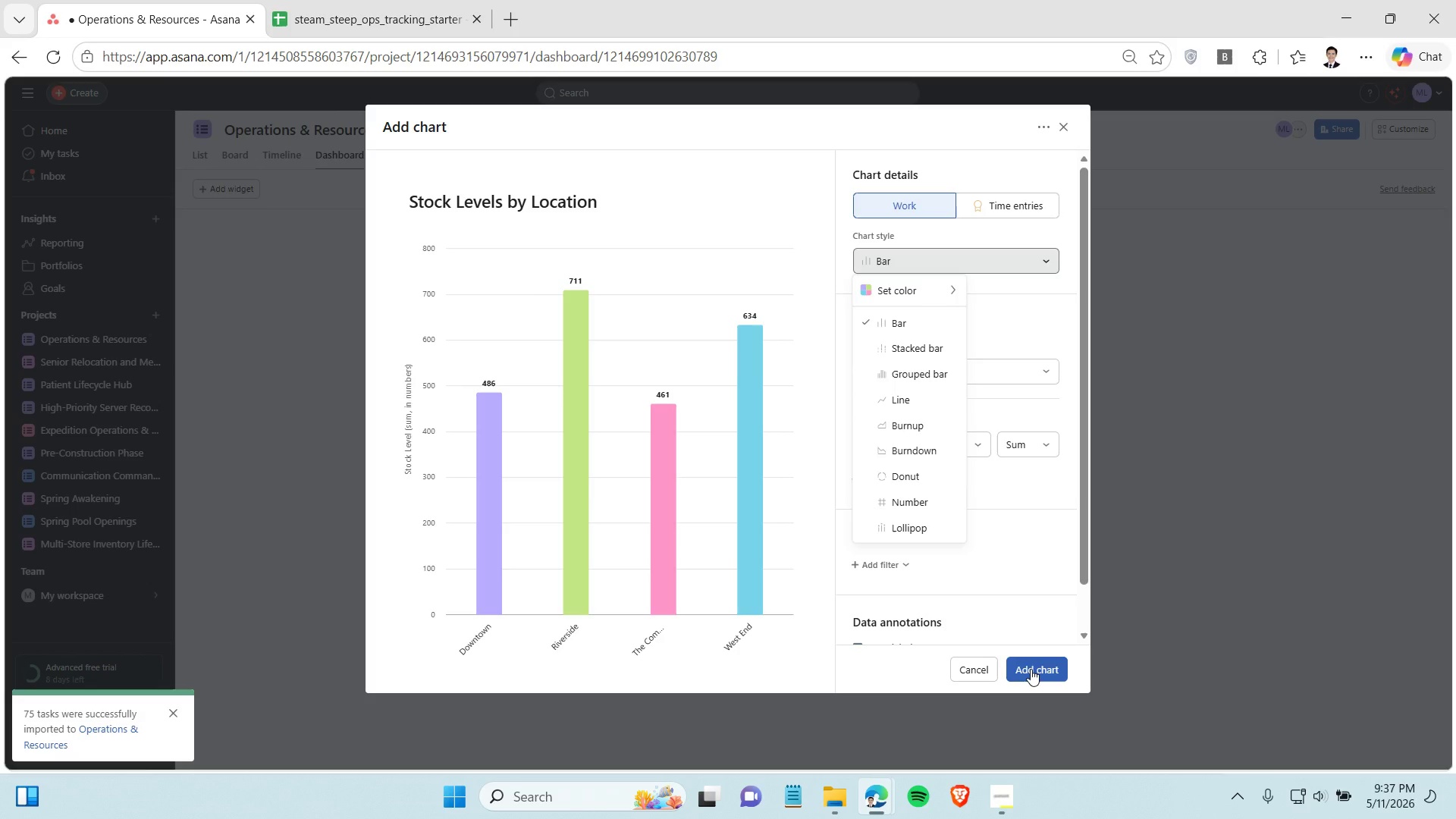 
left_click([1031, 669])
 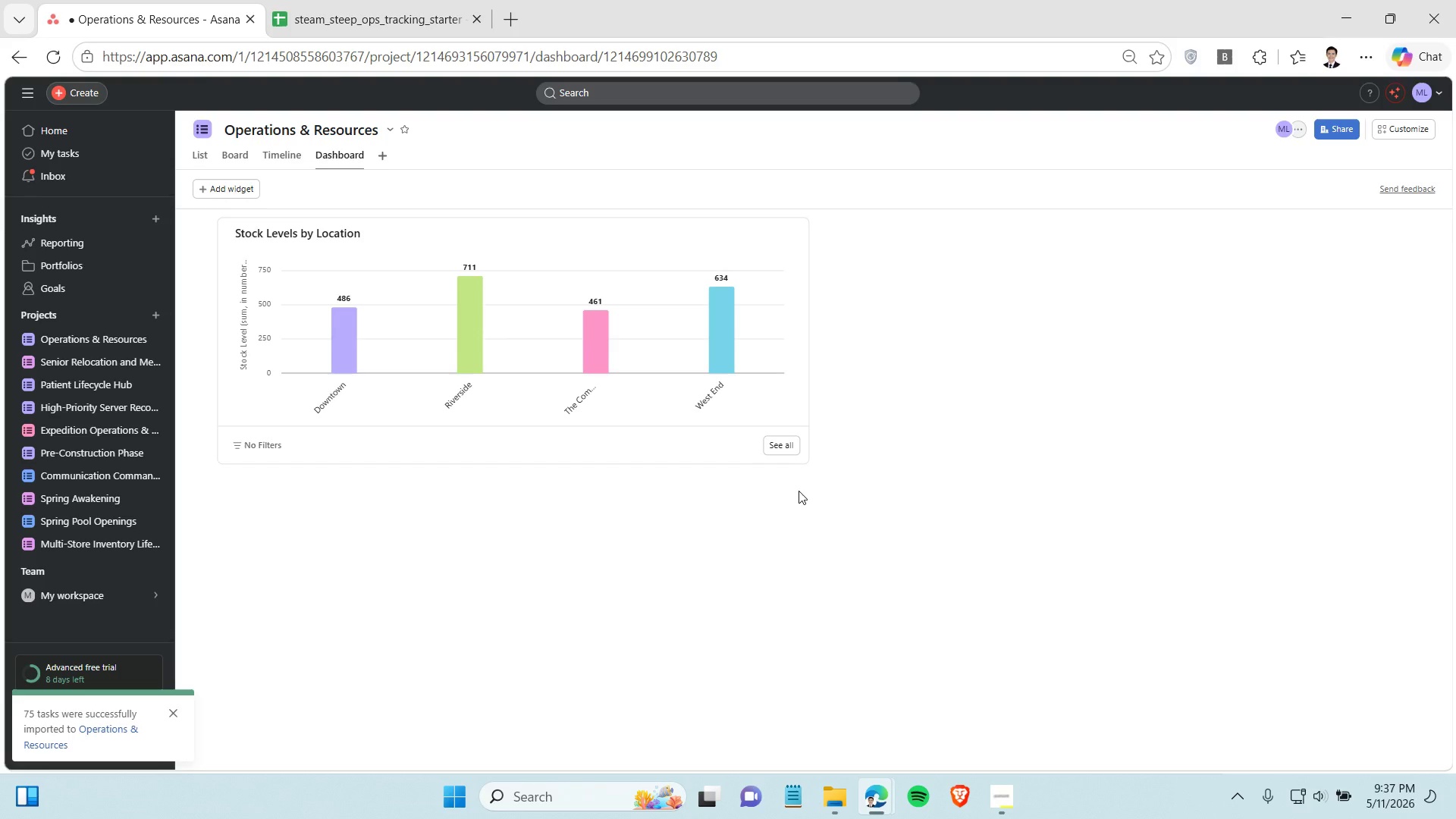 
wait(14.17)
 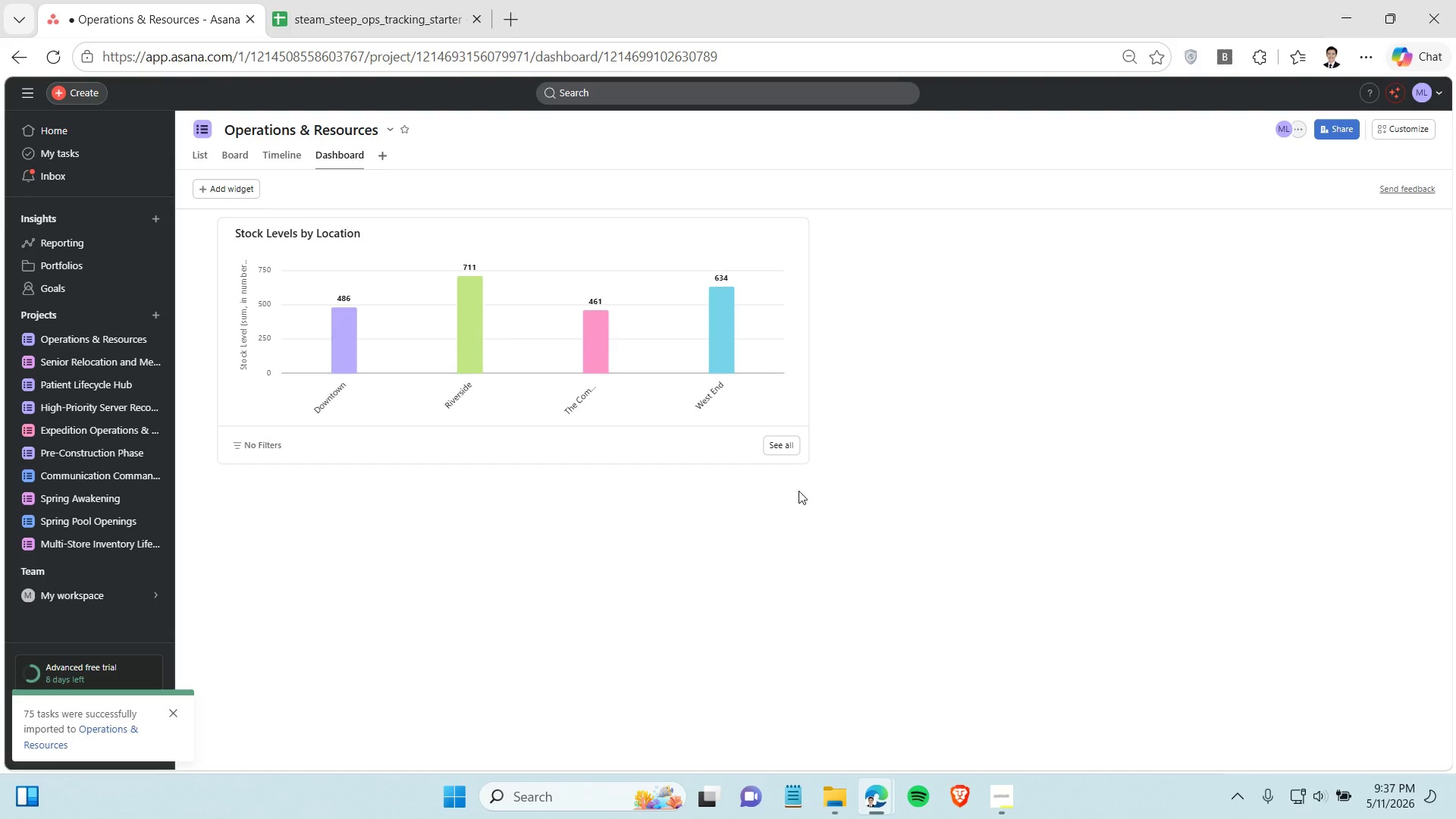 
left_click([787, 234])
 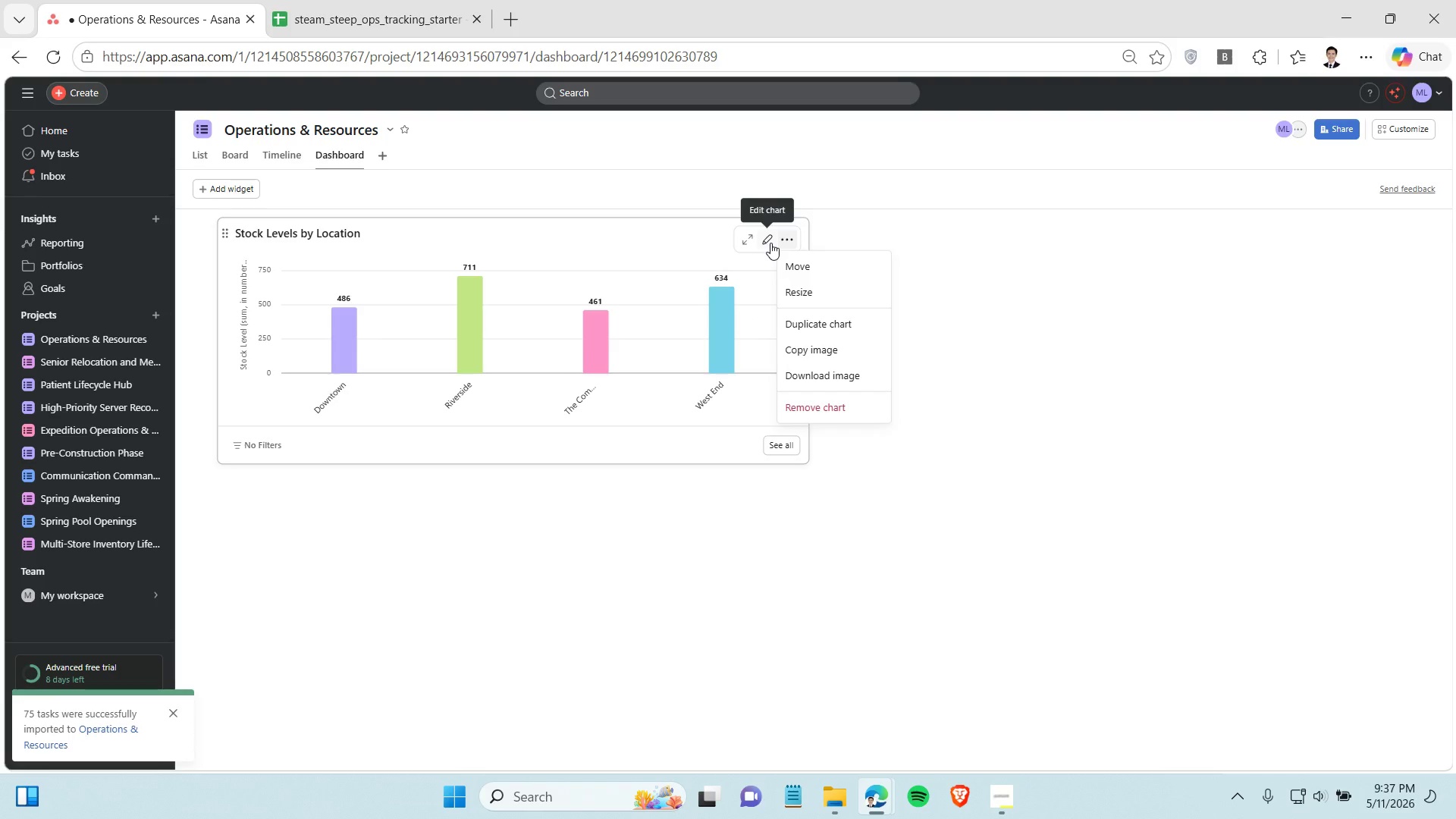 
left_click([898, 274])